 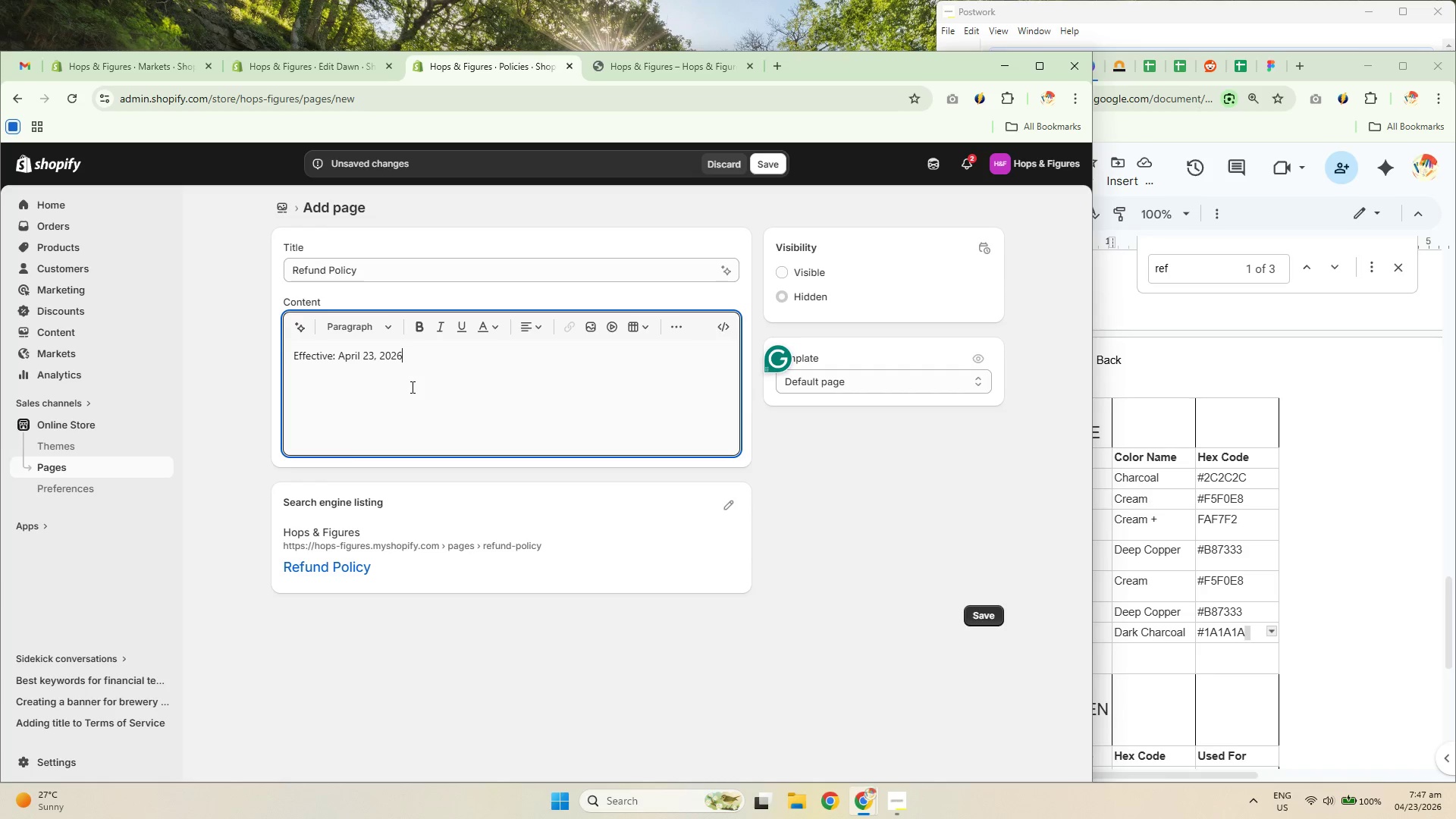 
key(Control+A)
 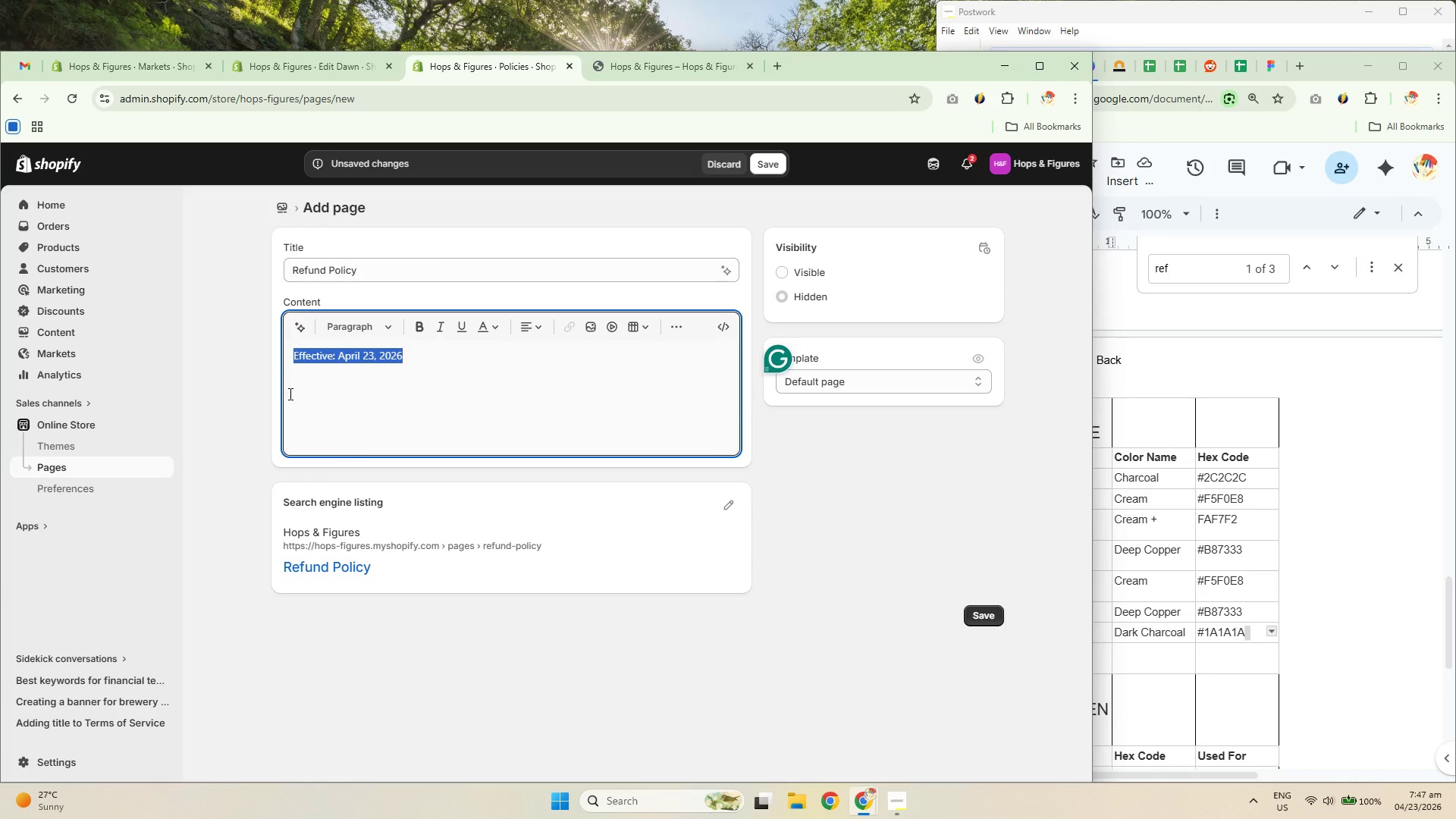 
key(Control+X)
 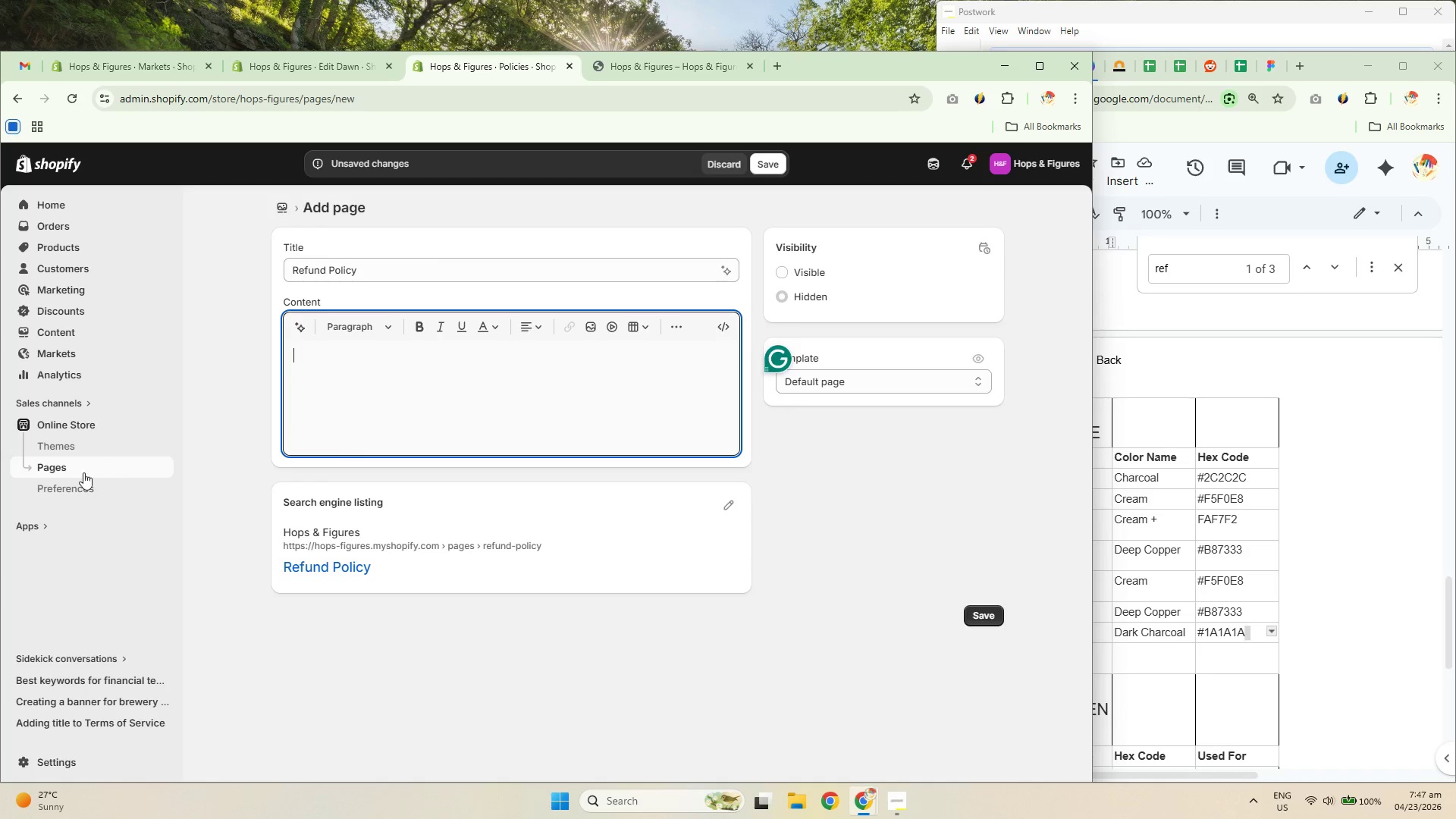 
left_click([80, 473])
 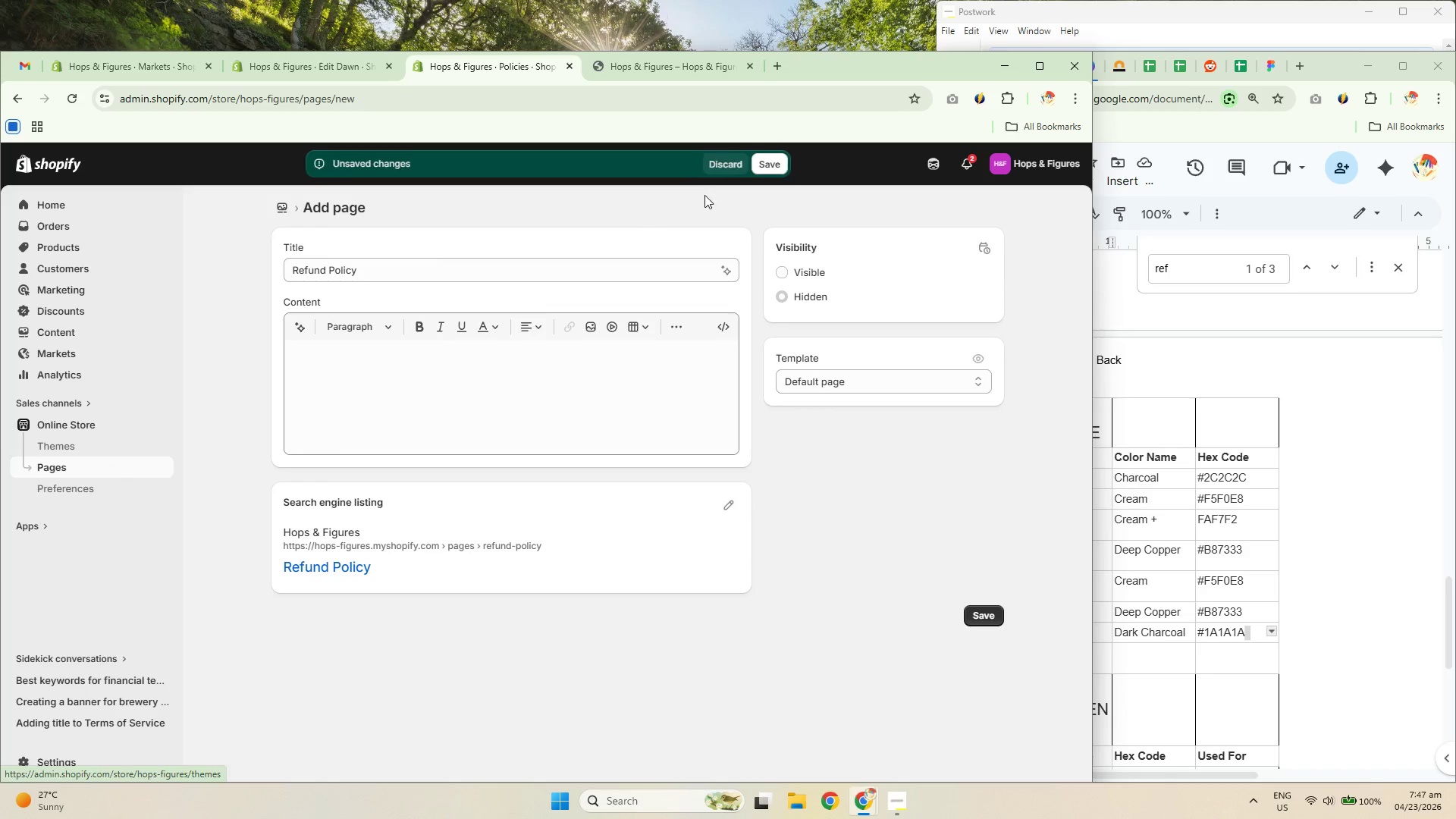 
left_click([723, 161])
 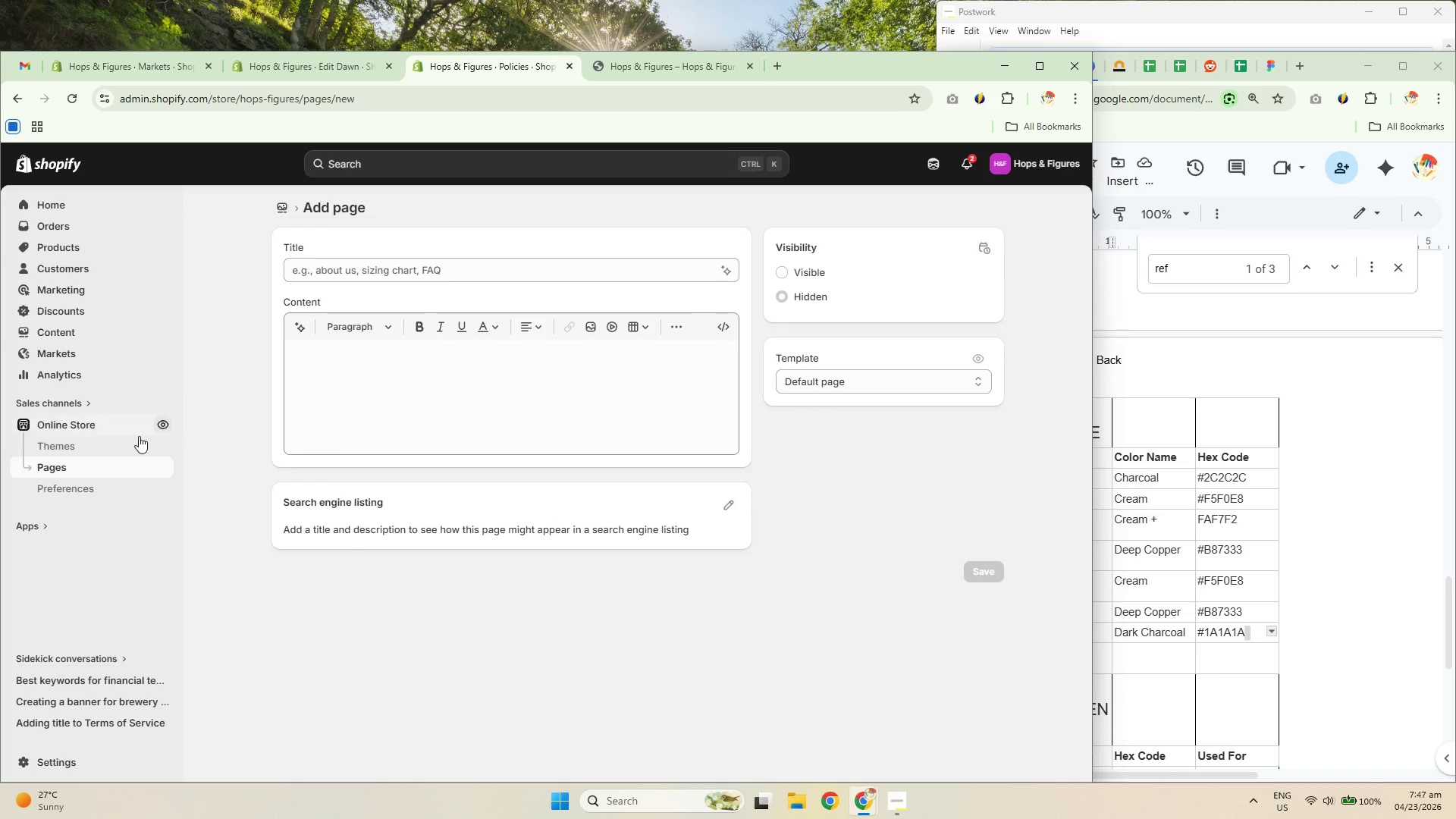 
left_click([95, 460])
 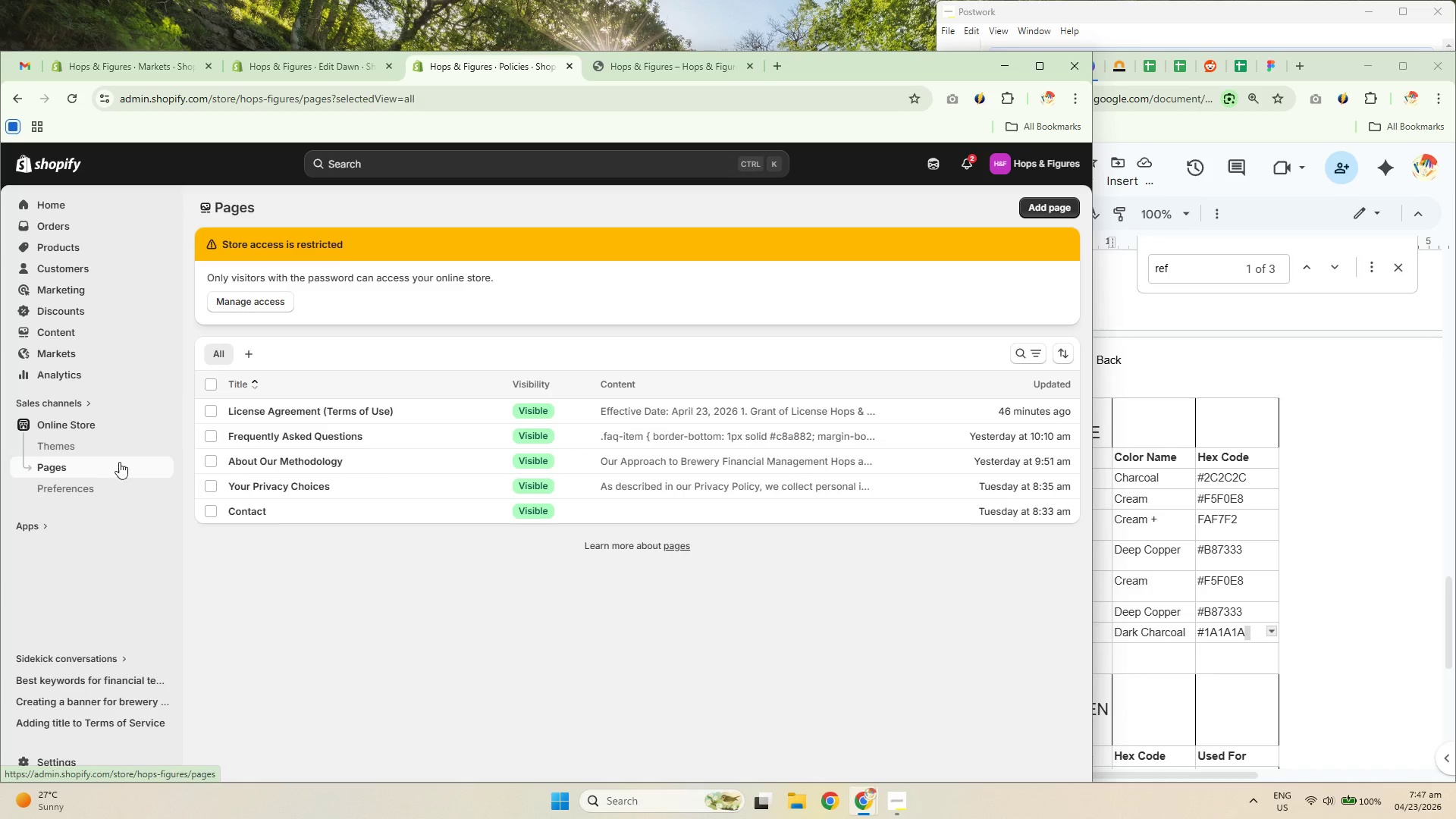 
mouse_move([261, 410])
 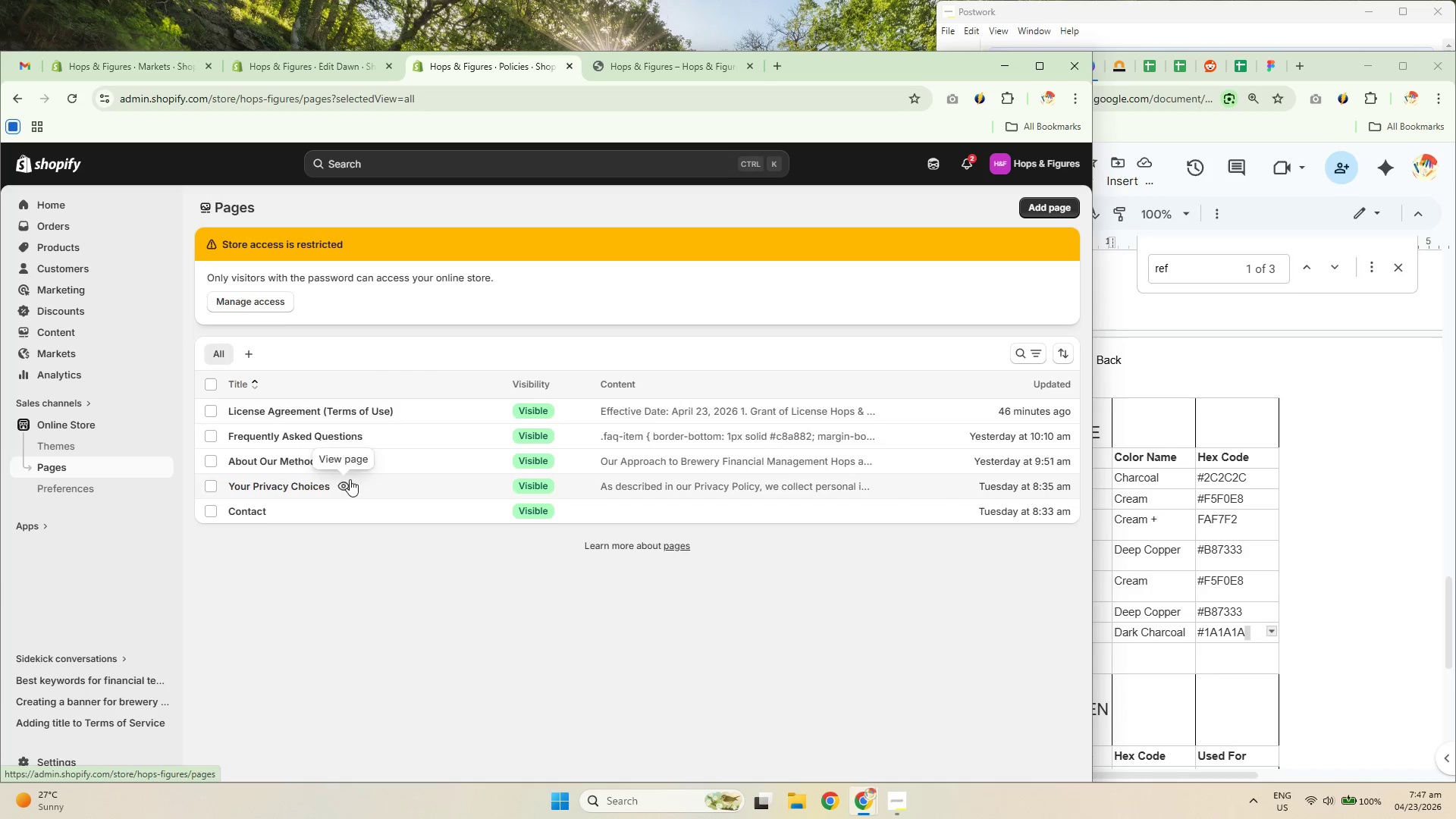 
left_click([300, 482])
 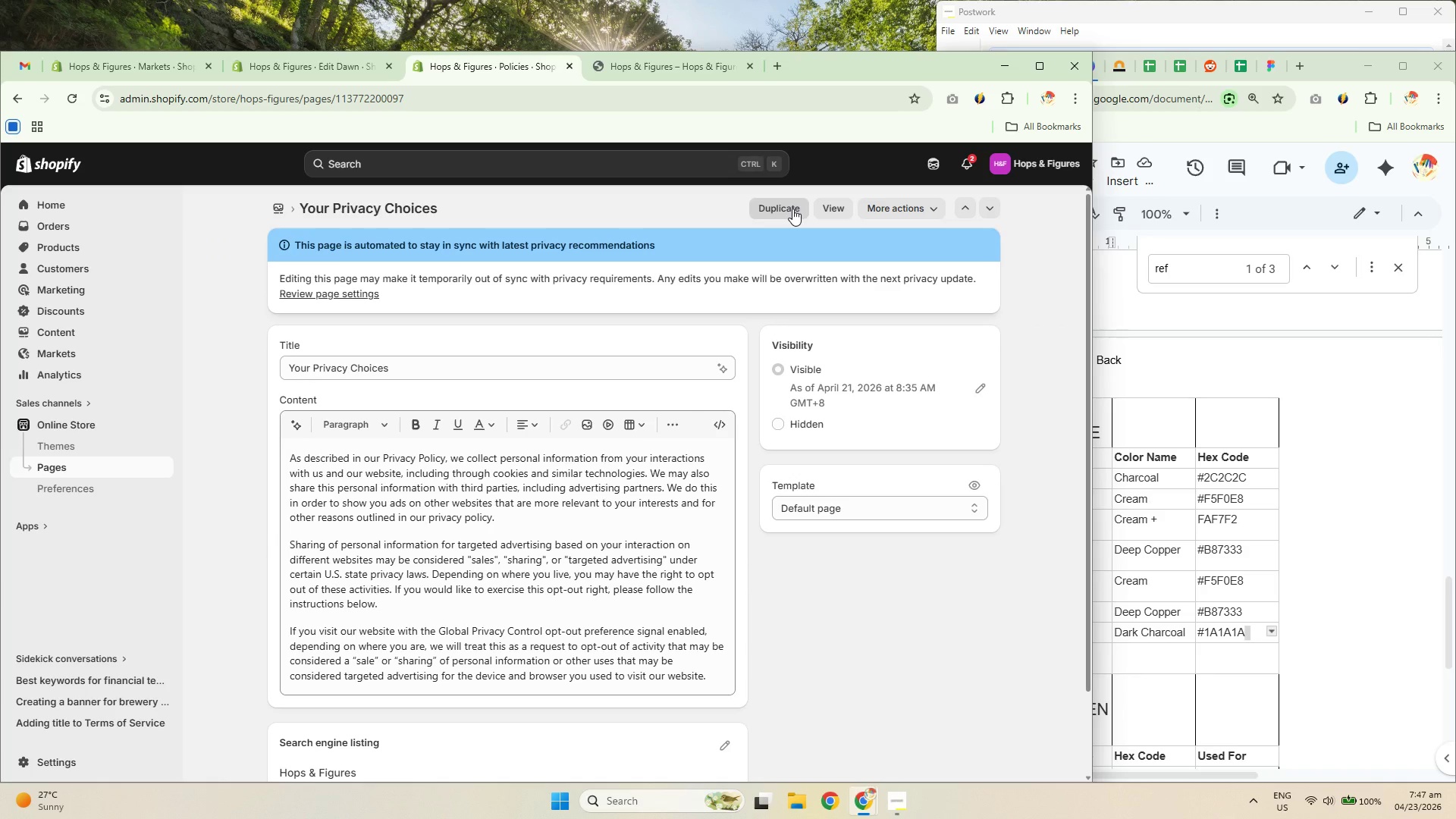 
left_click([824, 206])
 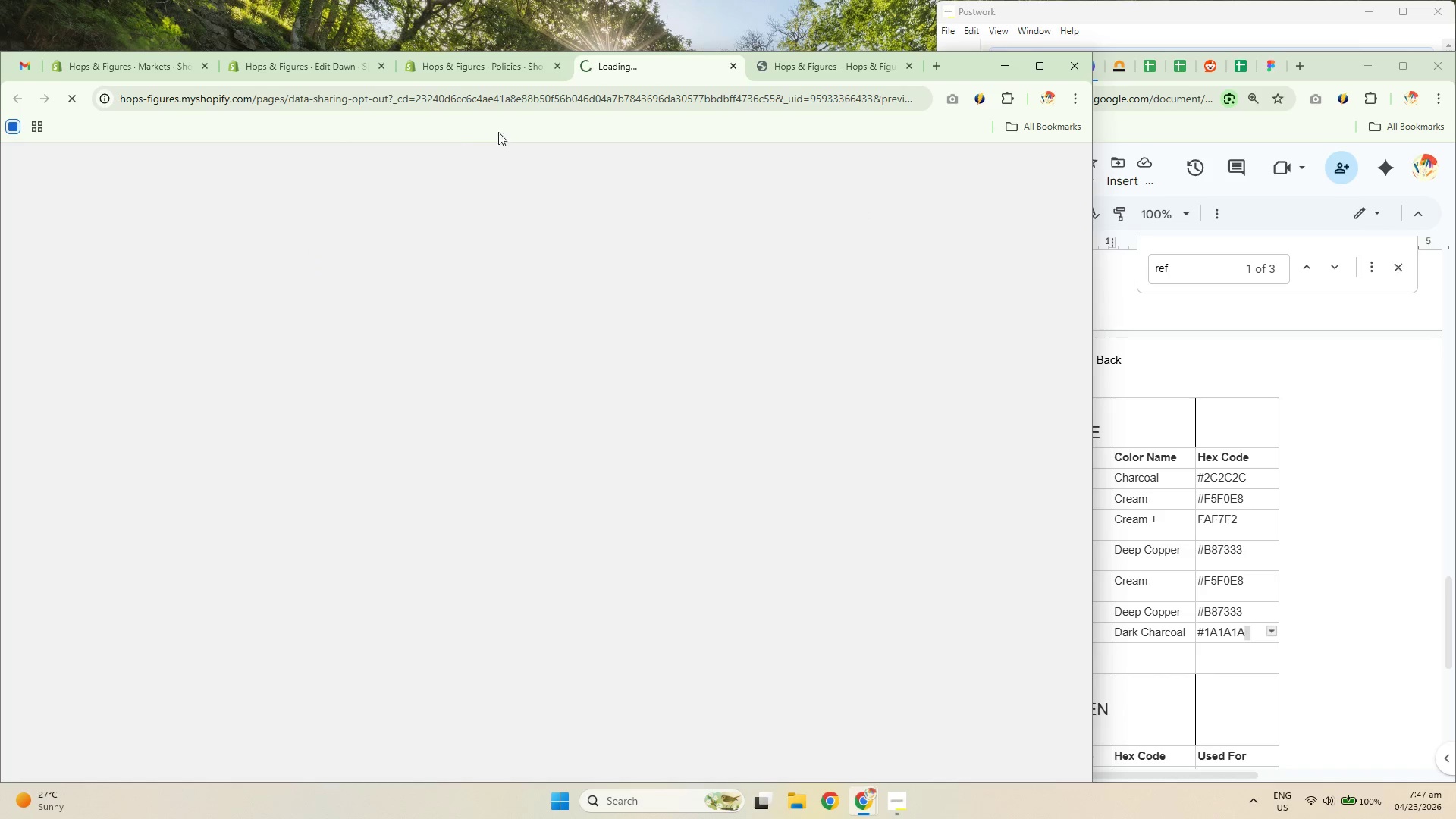 
mouse_move([694, 93])
 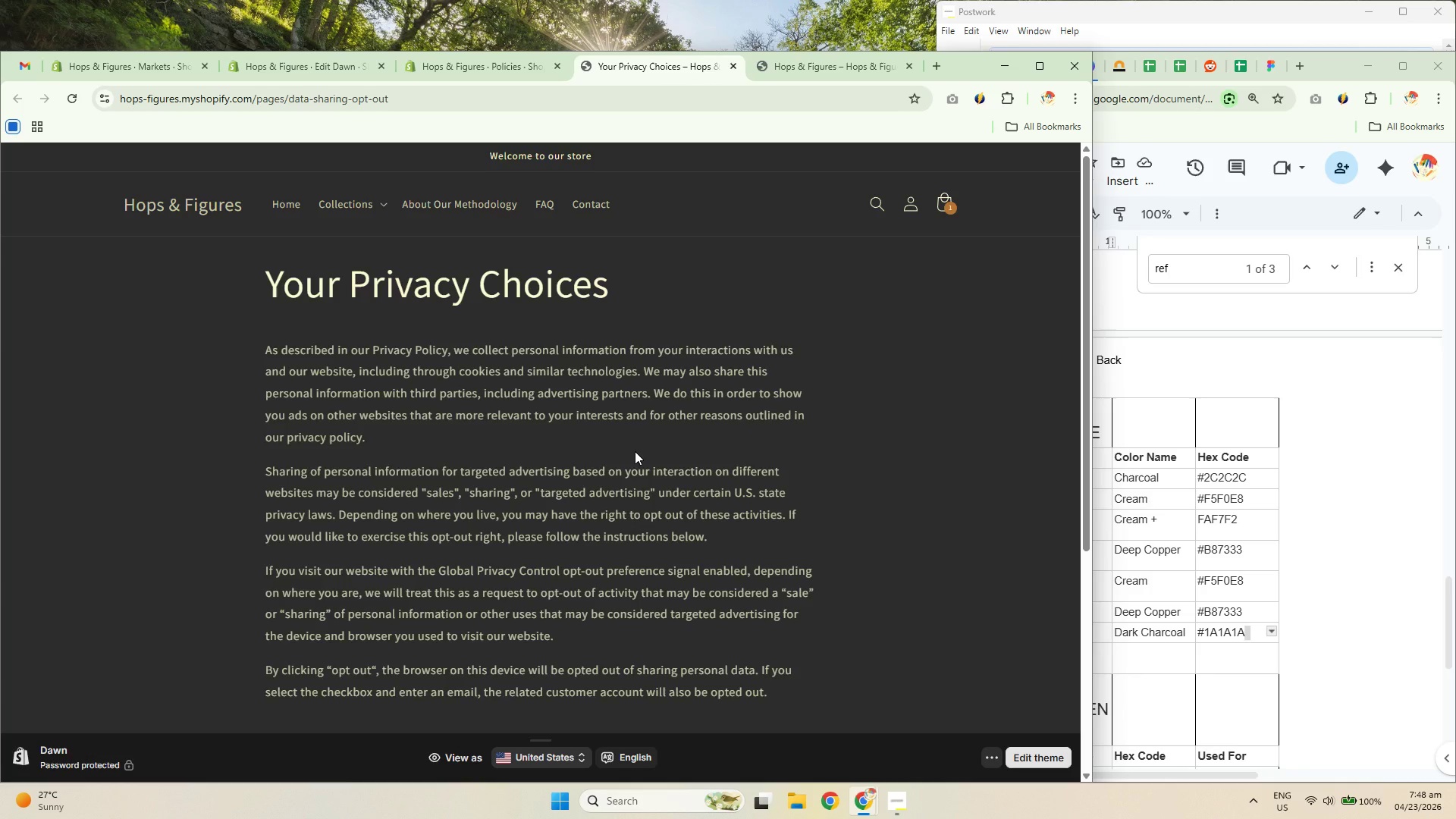 
scroll: coordinate [634, 438], scroll_direction: down, amount: 2.0
 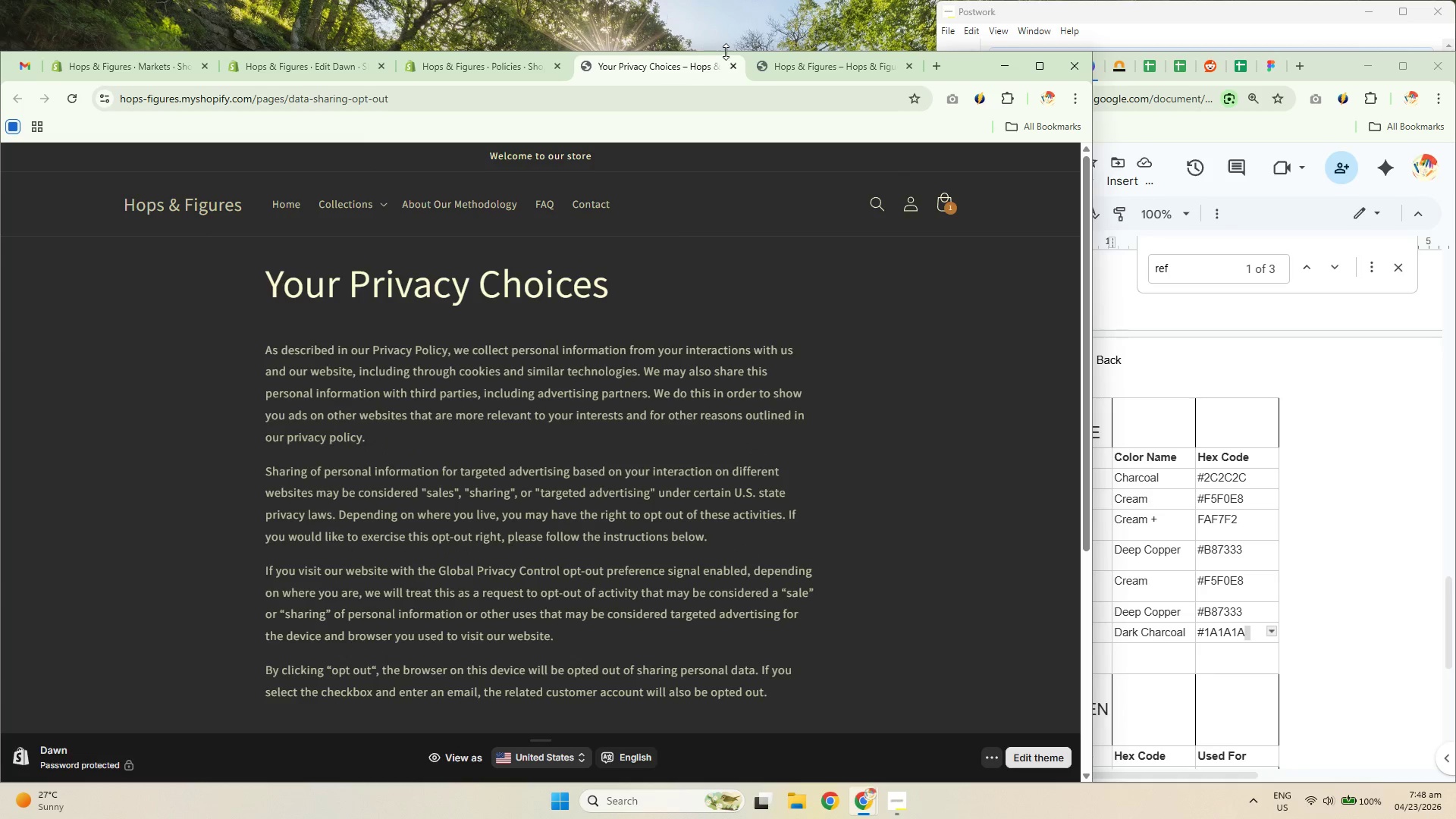 
left_click([732, 66])
 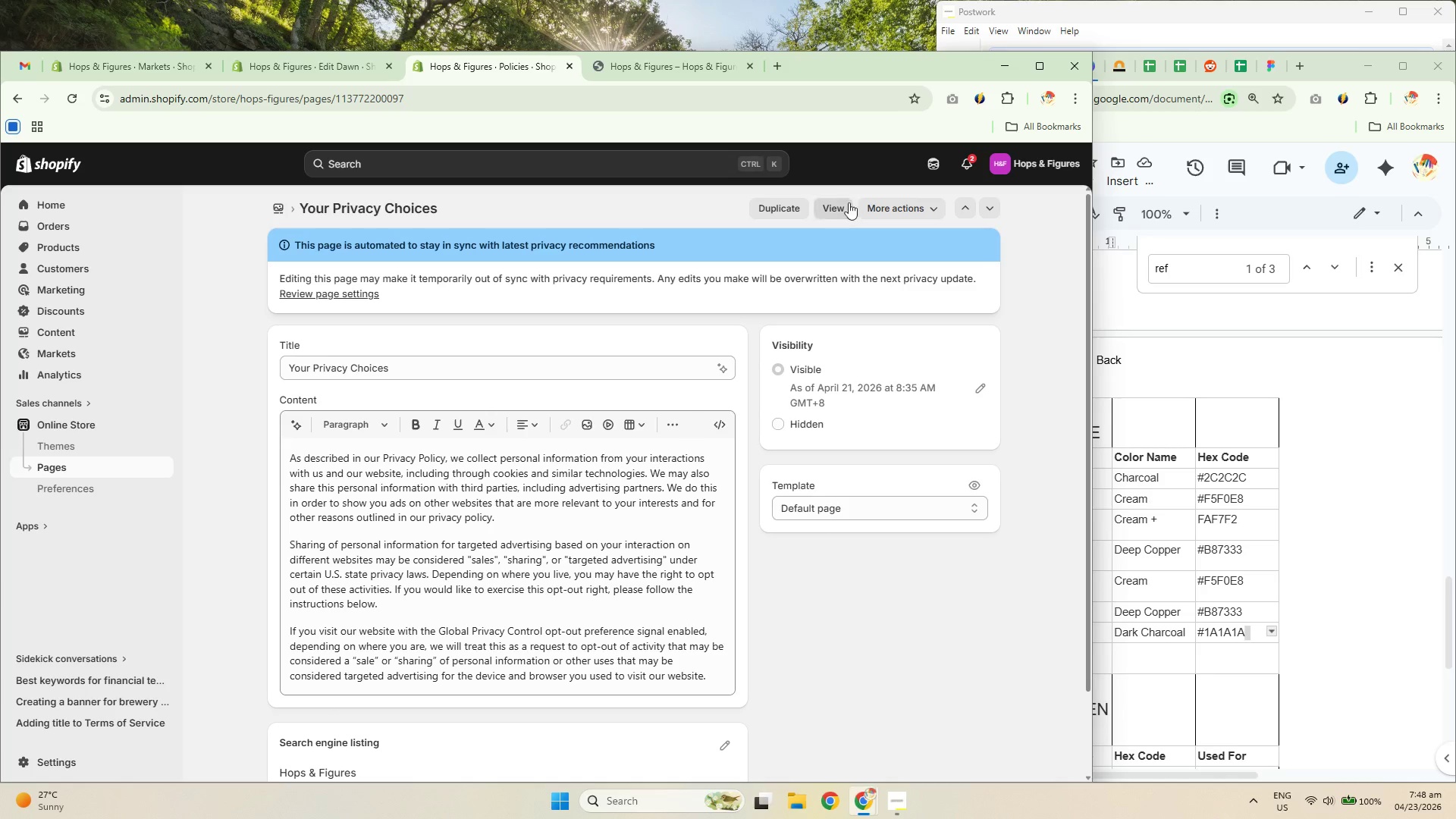 
left_click([796, 428])
 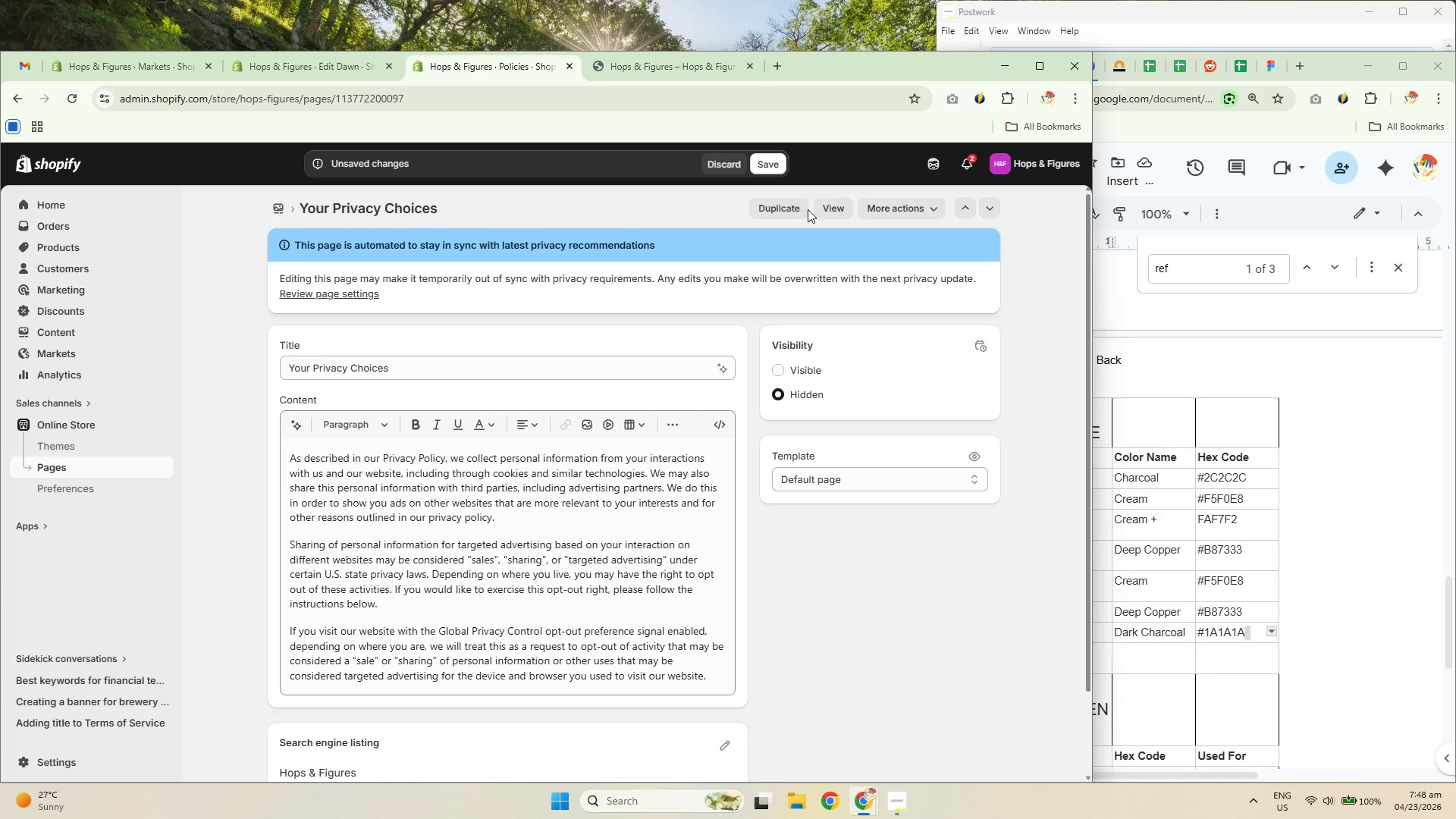 
left_click([777, 163])
 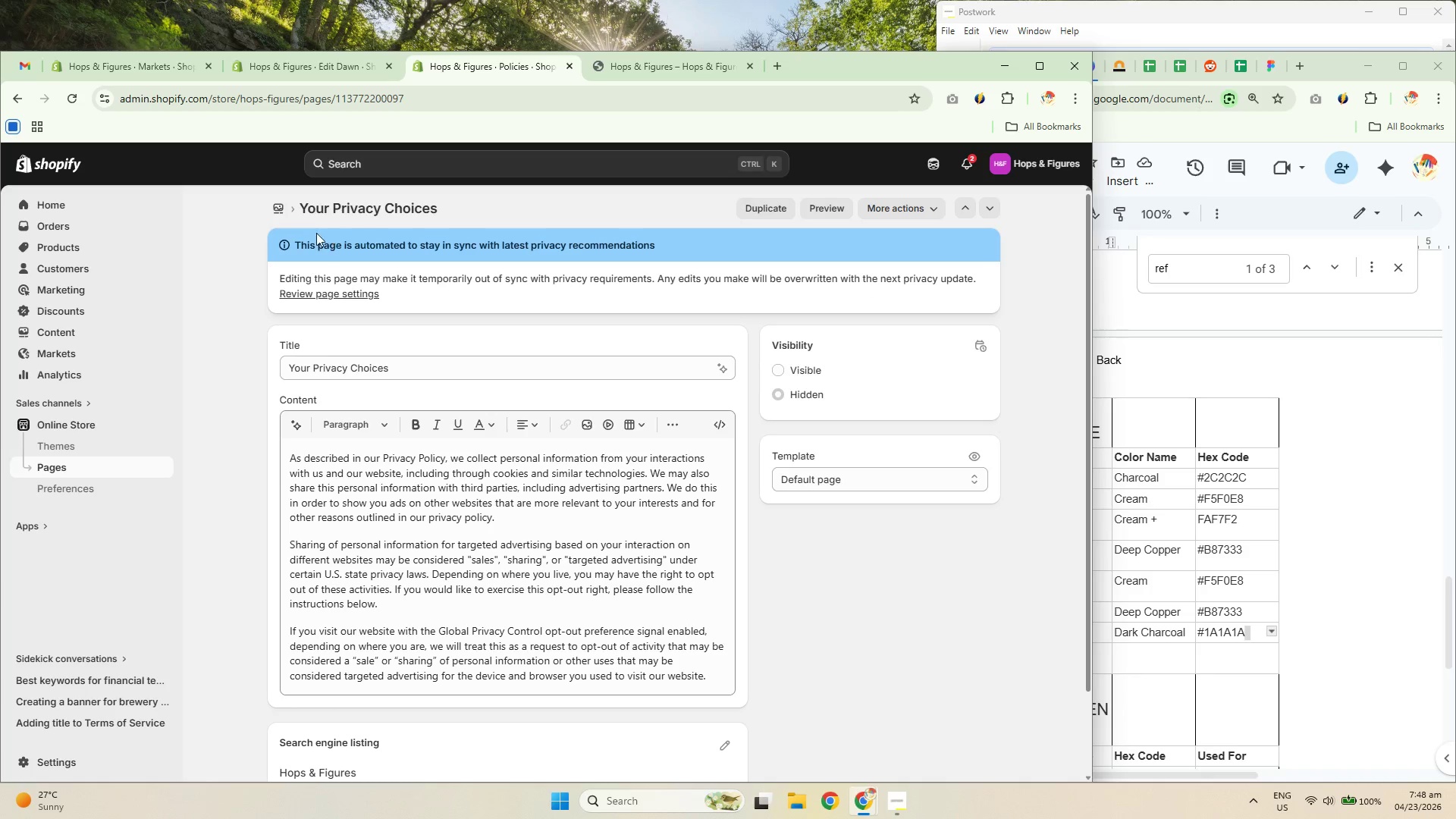 
left_click([281, 204])
 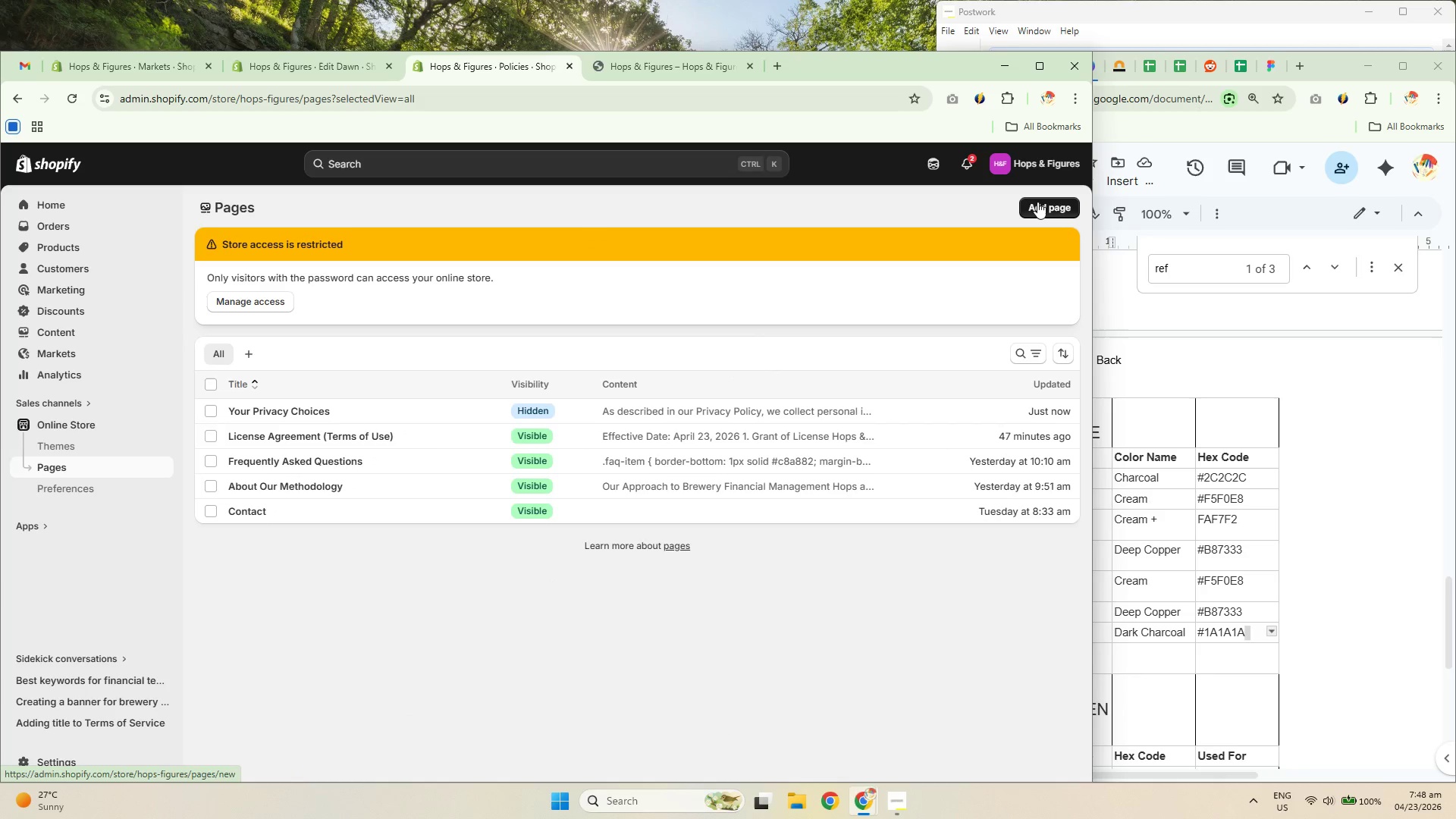 
wait(6.19)
 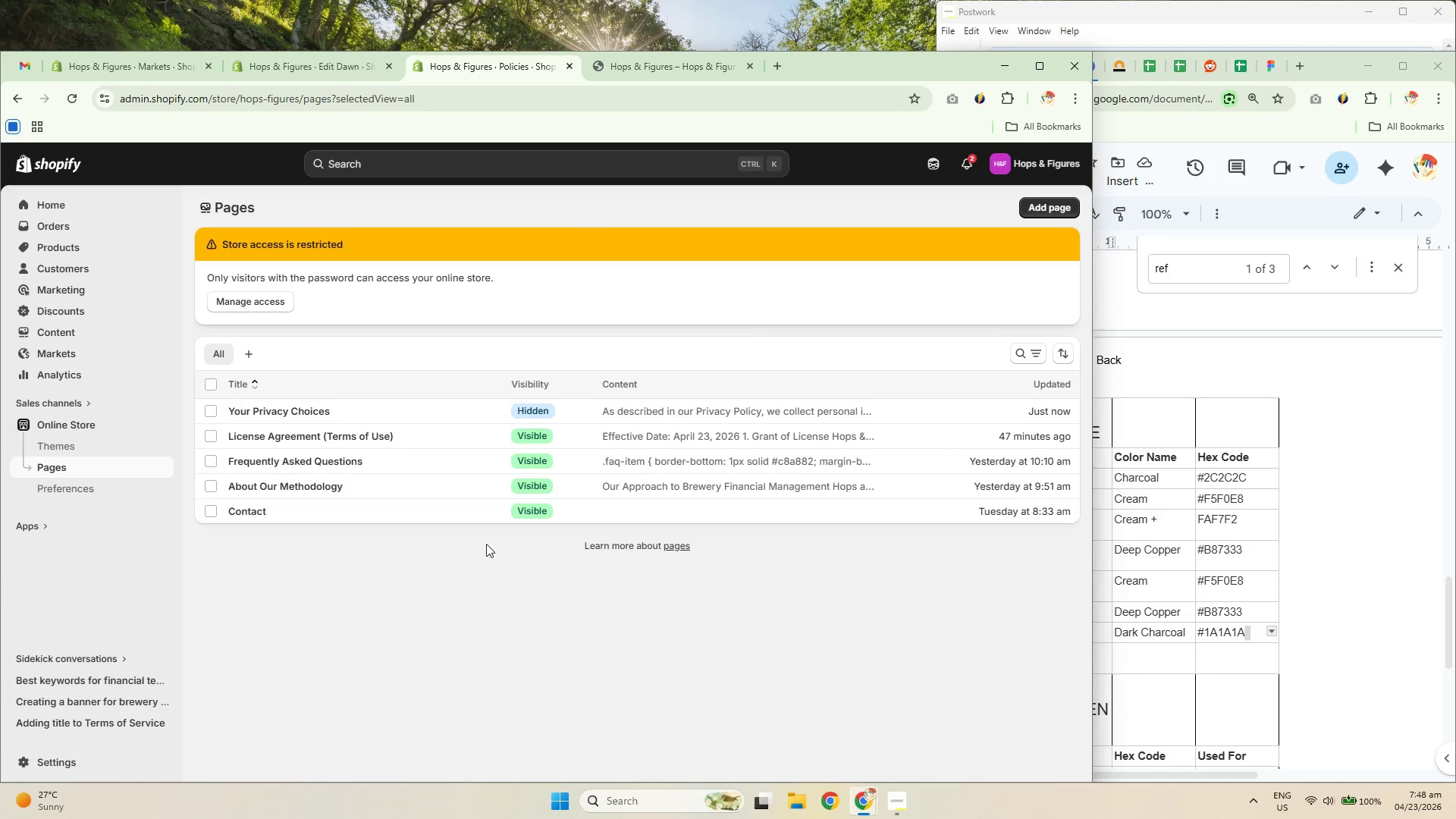 
left_click([1037, 202])
 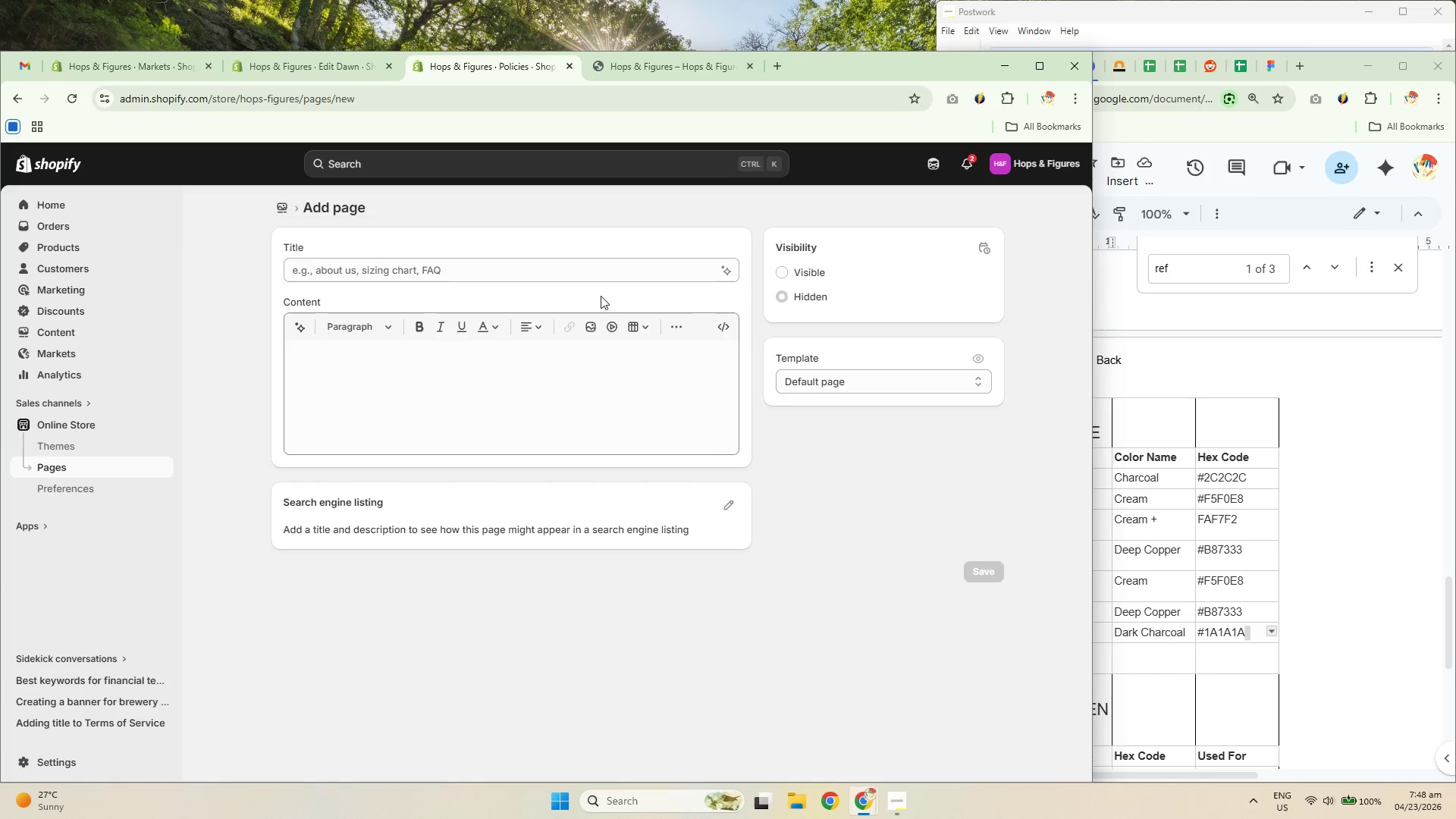 
left_click([520, 387])
 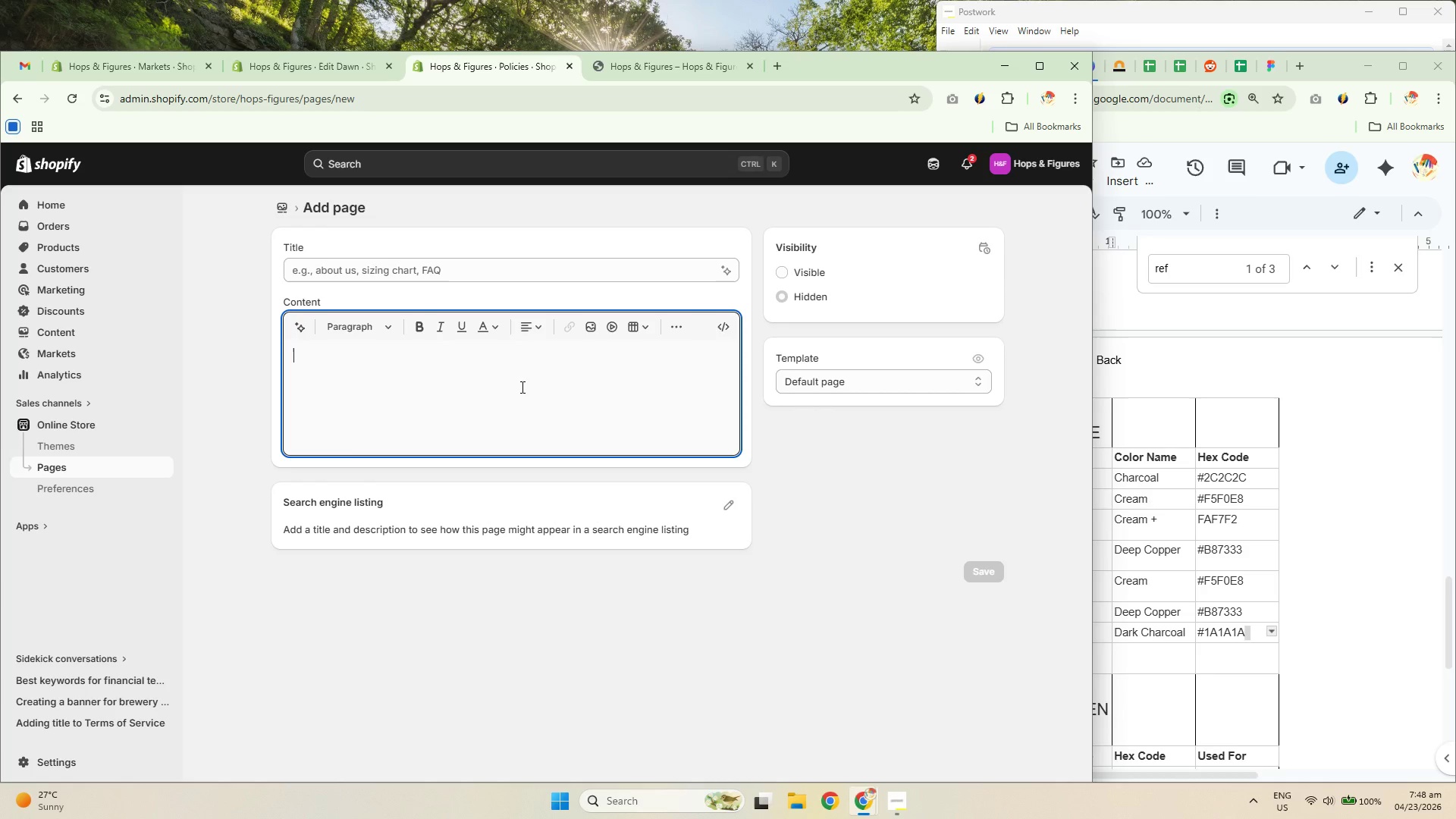 
key(Control+V)
 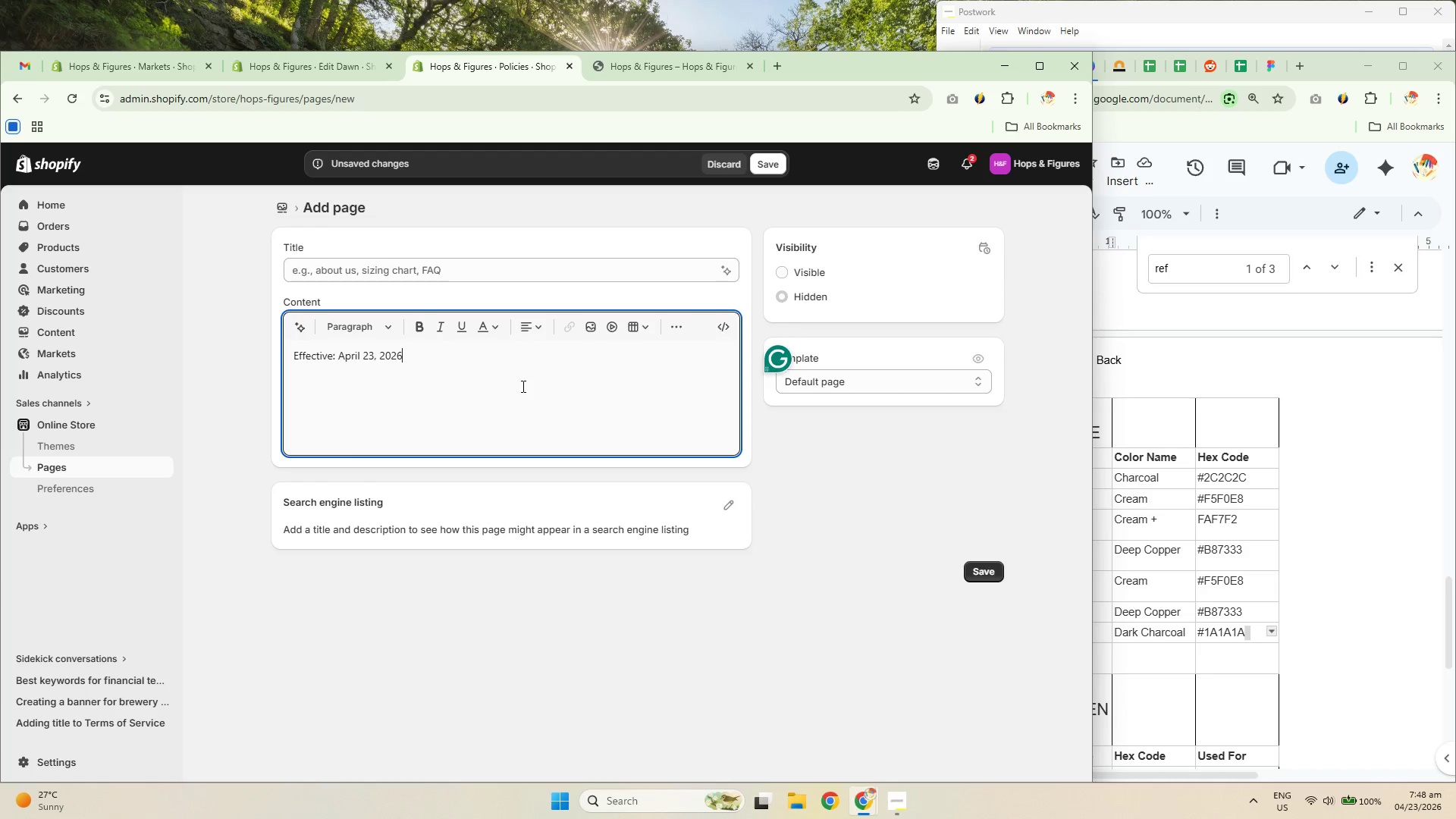 
key(Control+Enter)
 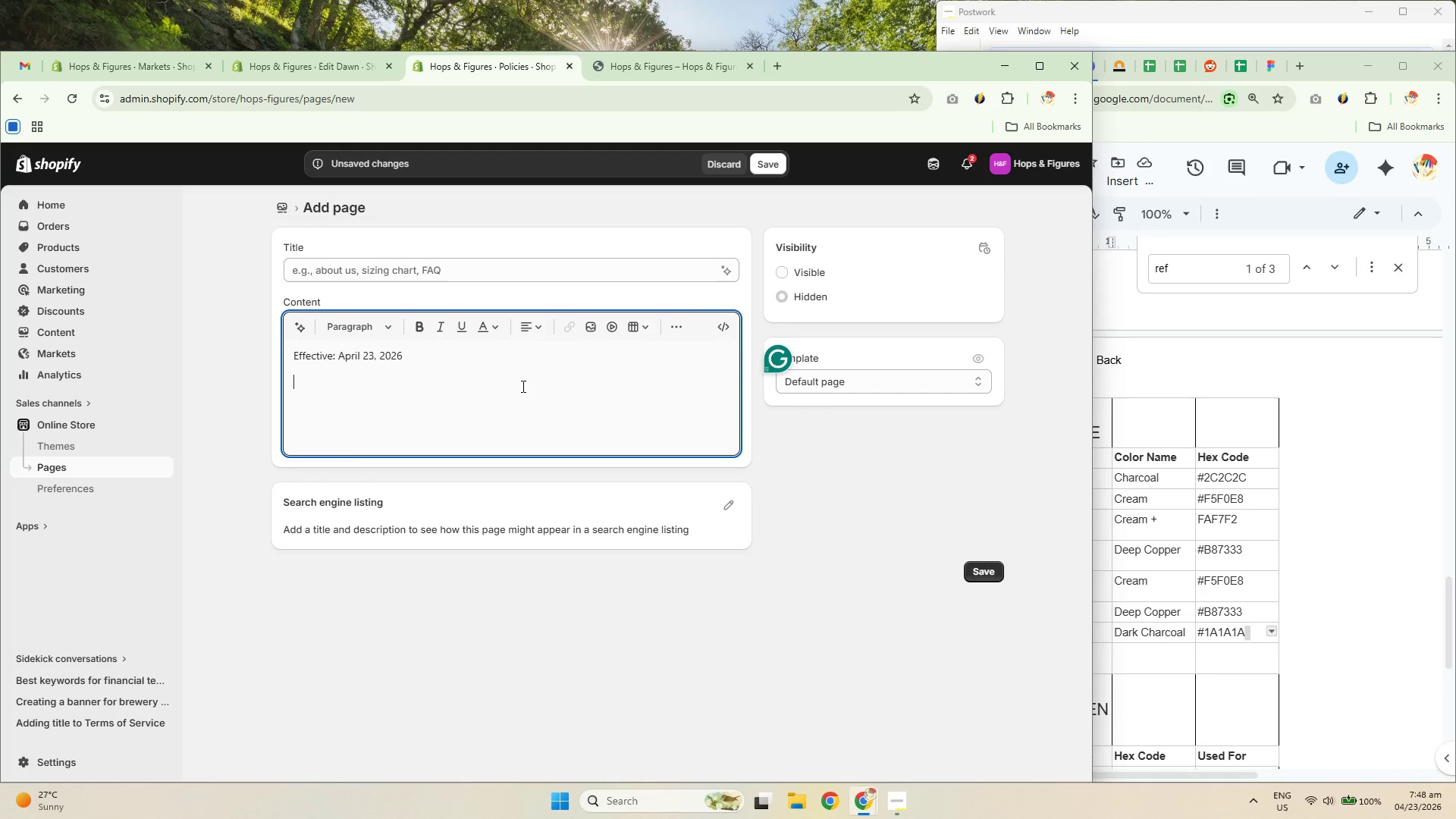 
key(Control+Enter)
 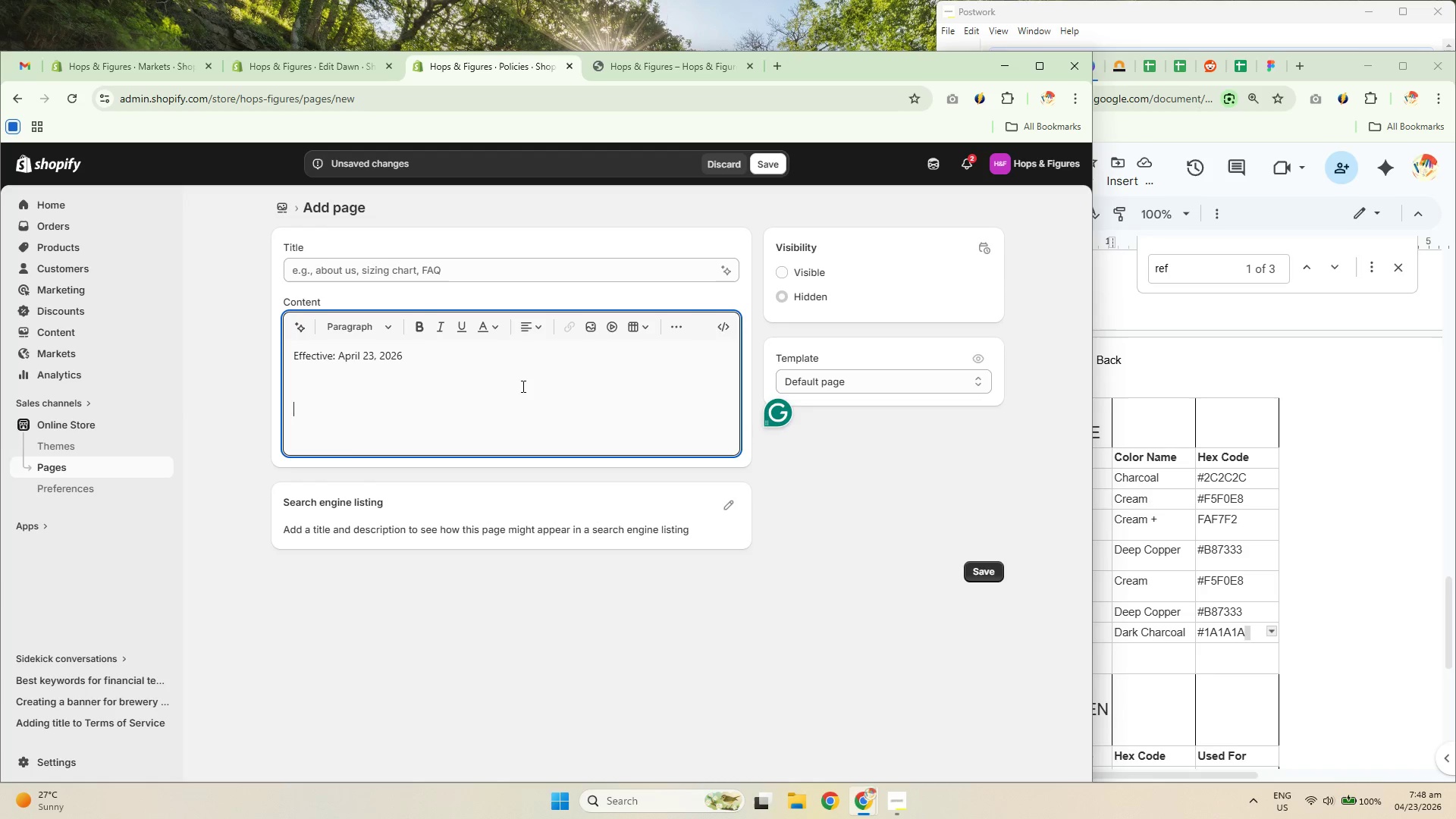 
key(Control+Backspace)
 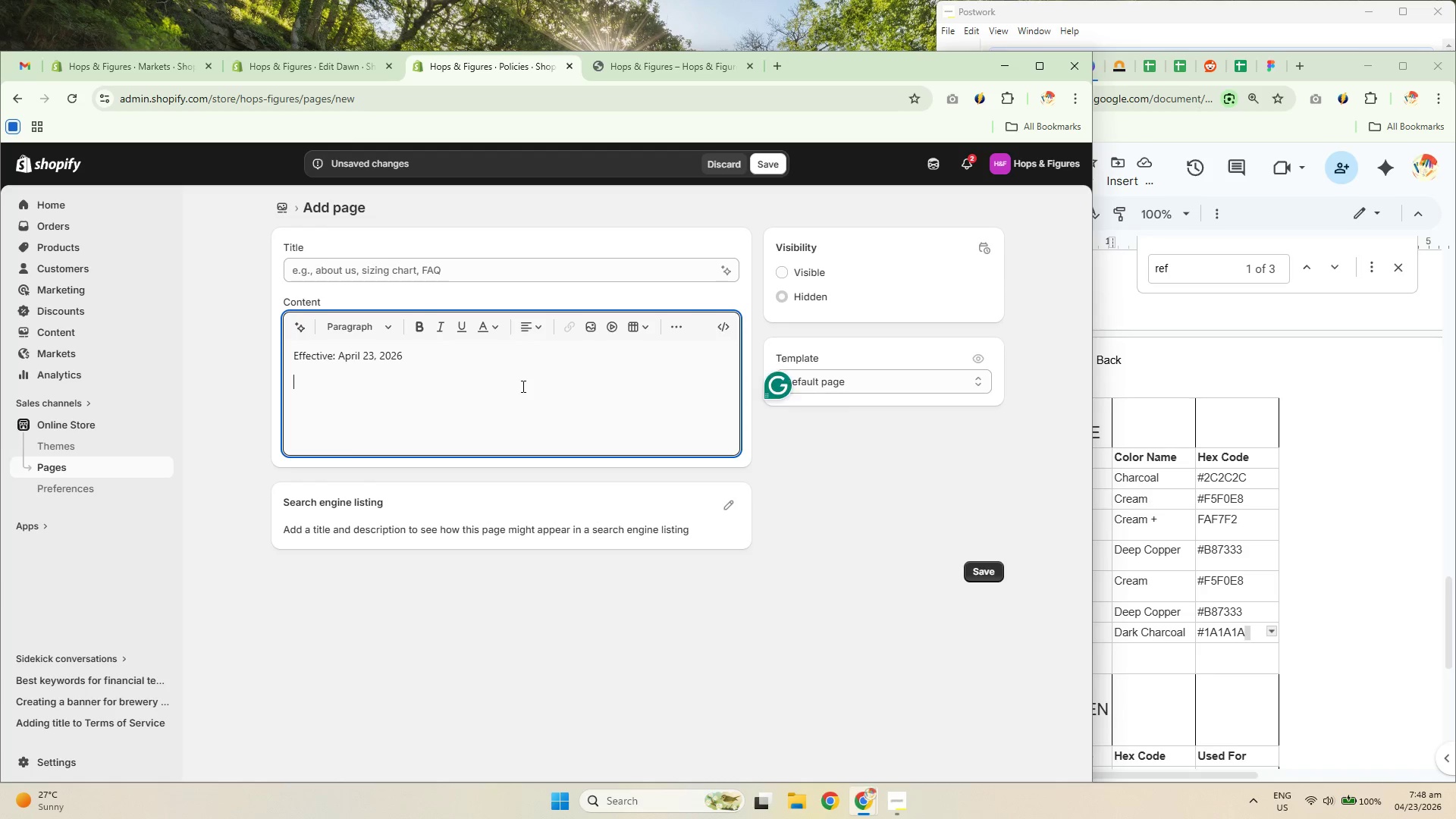 
key(Control+Shift+ShiftRight)
 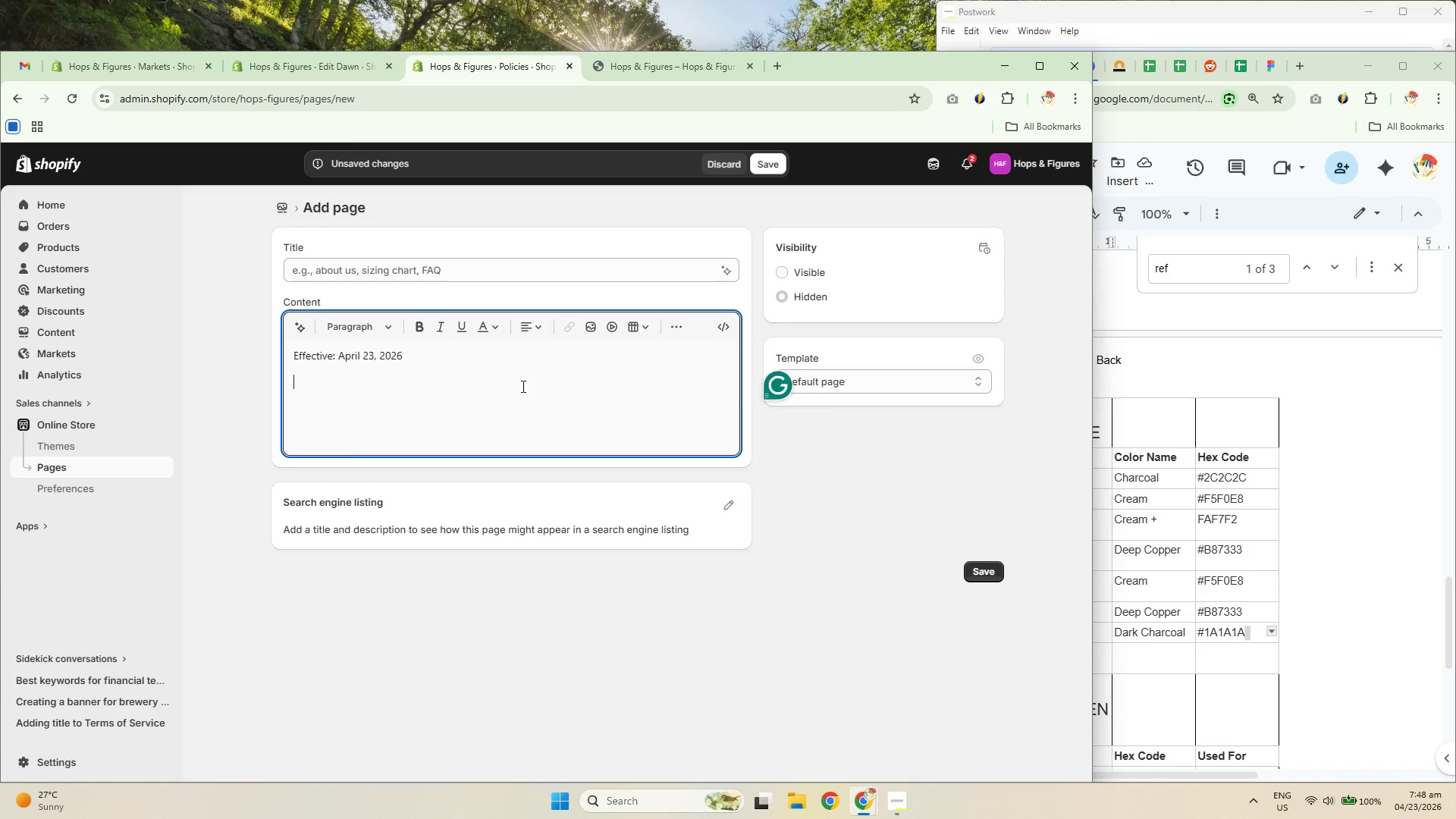 
key(Control+Shift+A)
 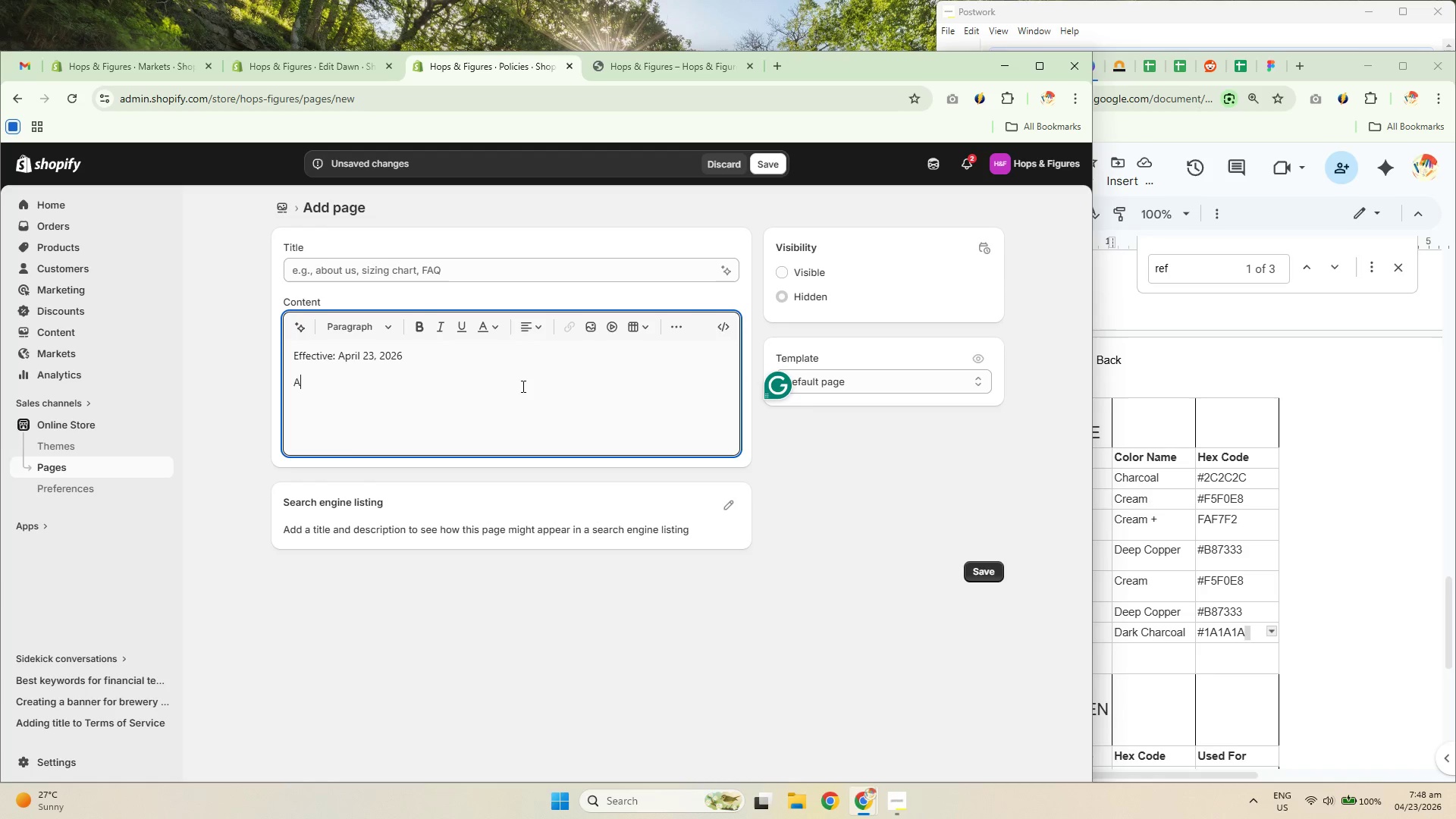 
key(Control+L)
 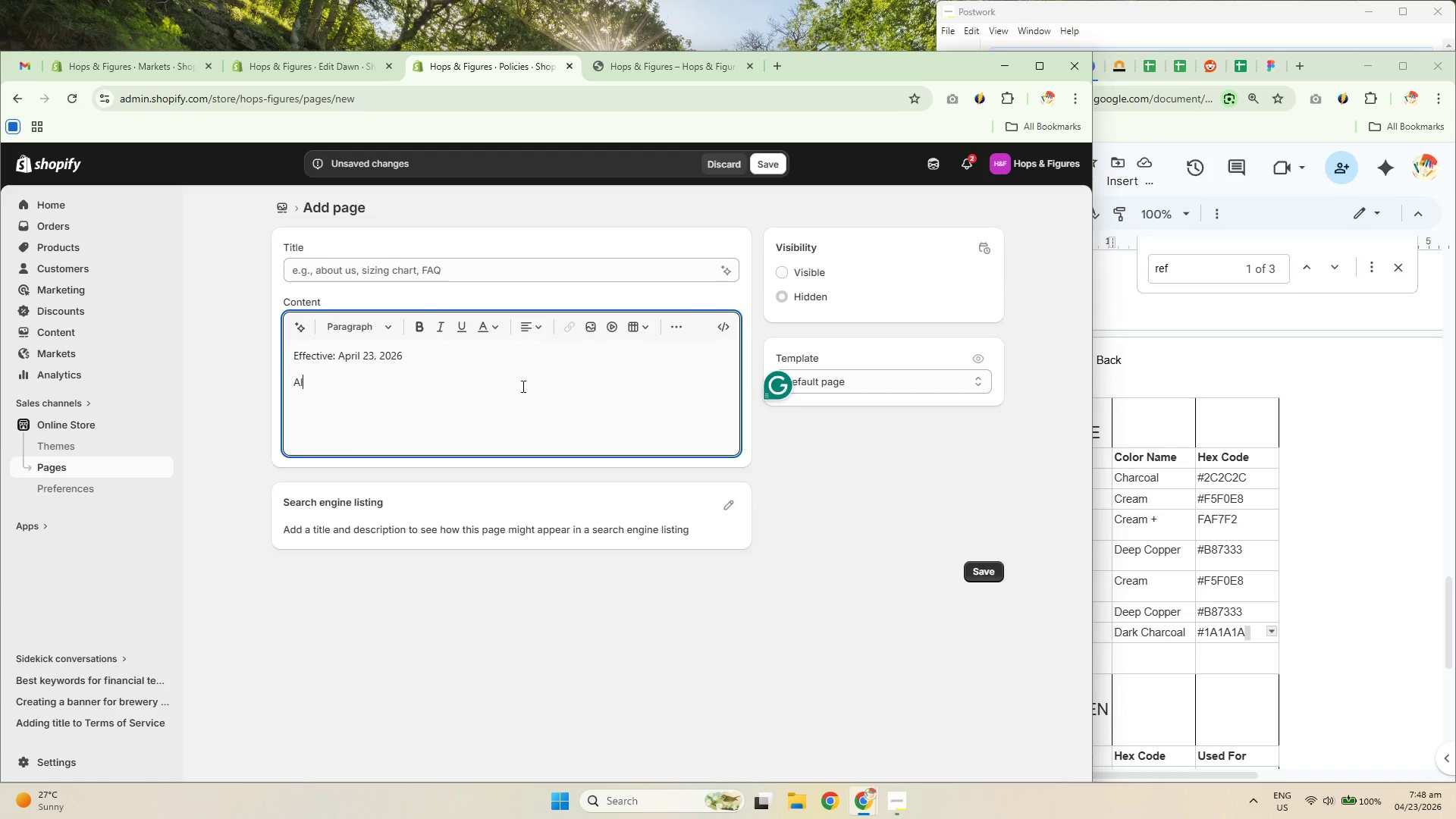 
key(Control+L)
 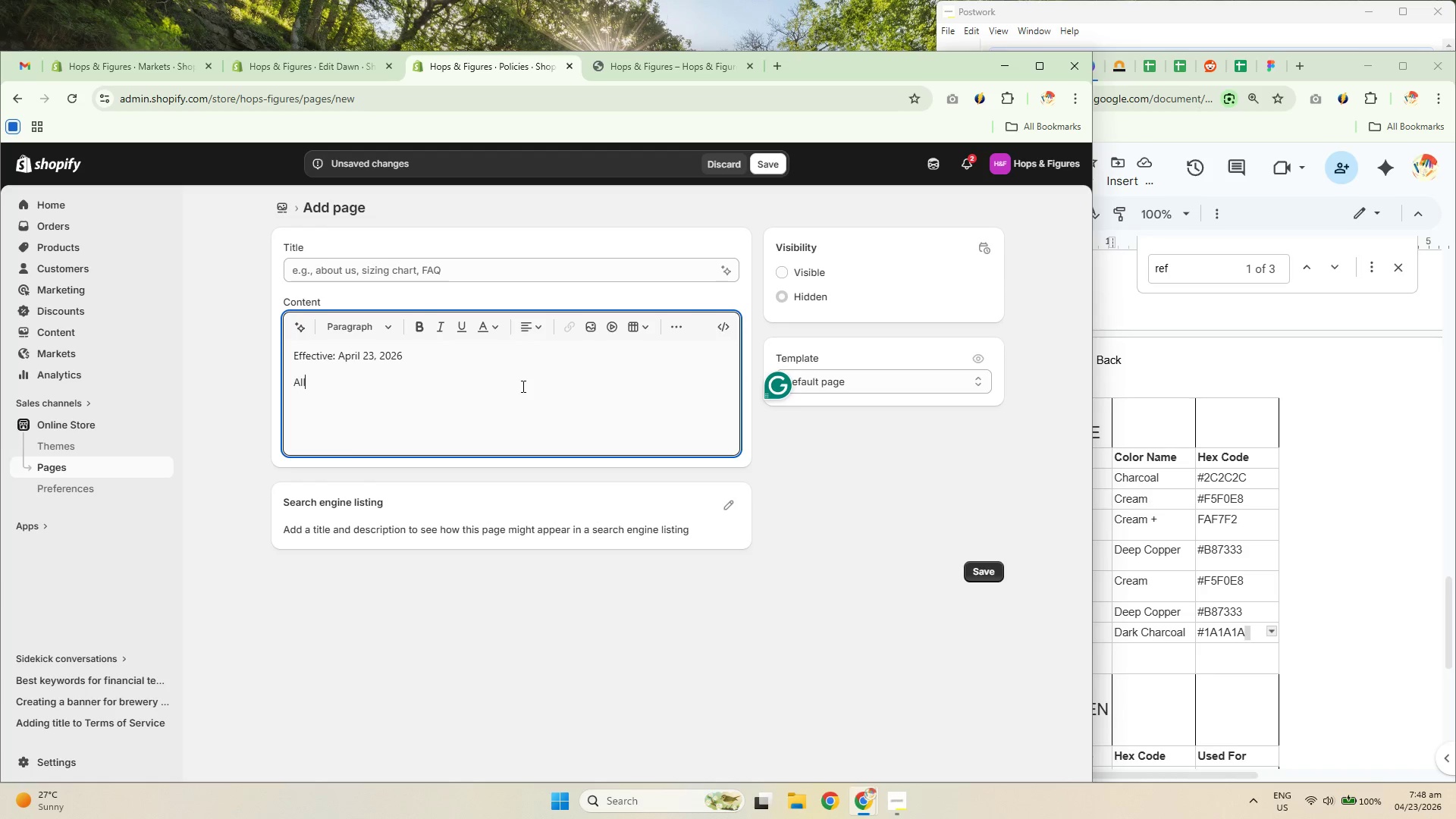 
key(Control+Space)
 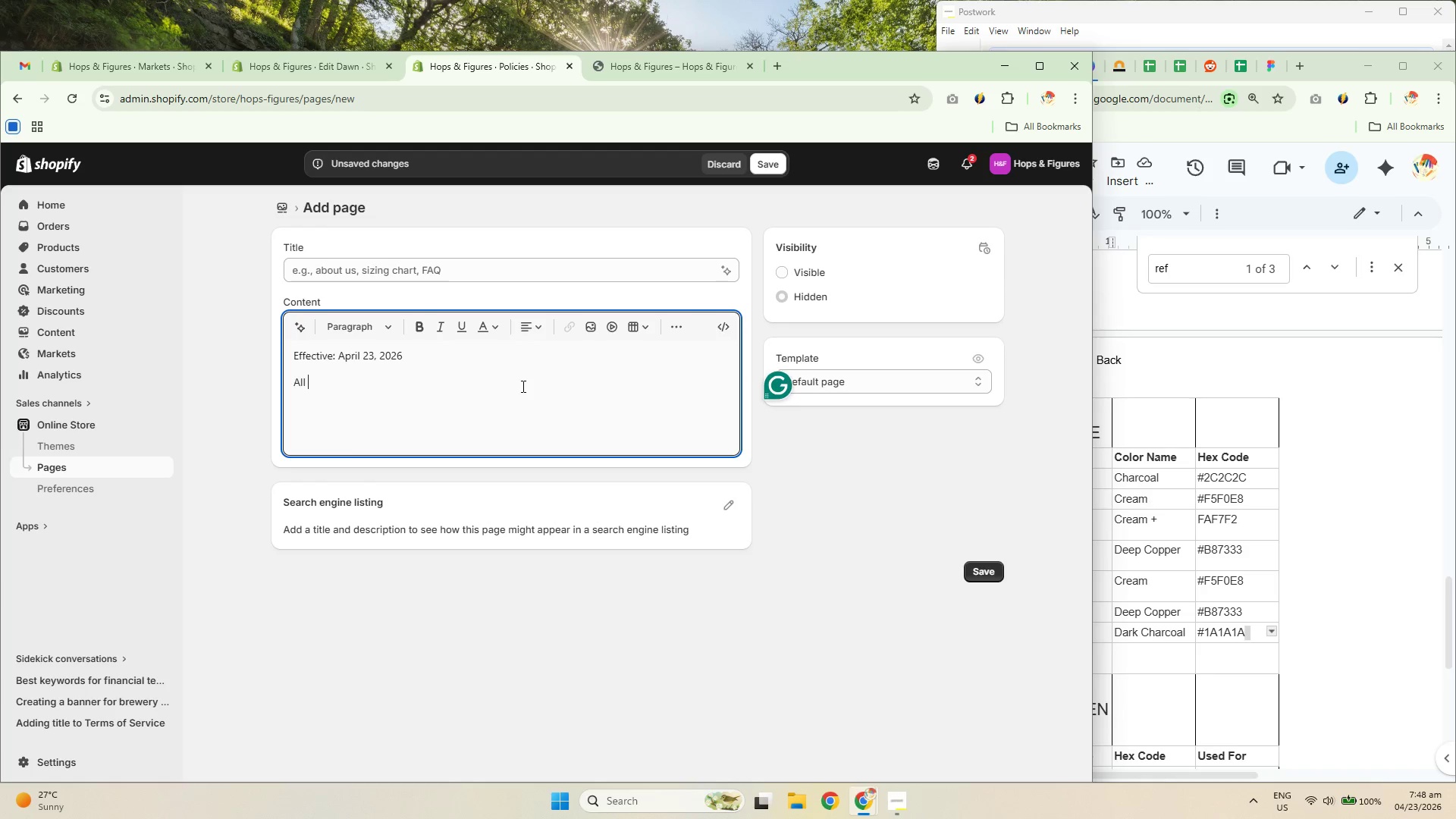 
key(Control+Shift+ShiftRight)
 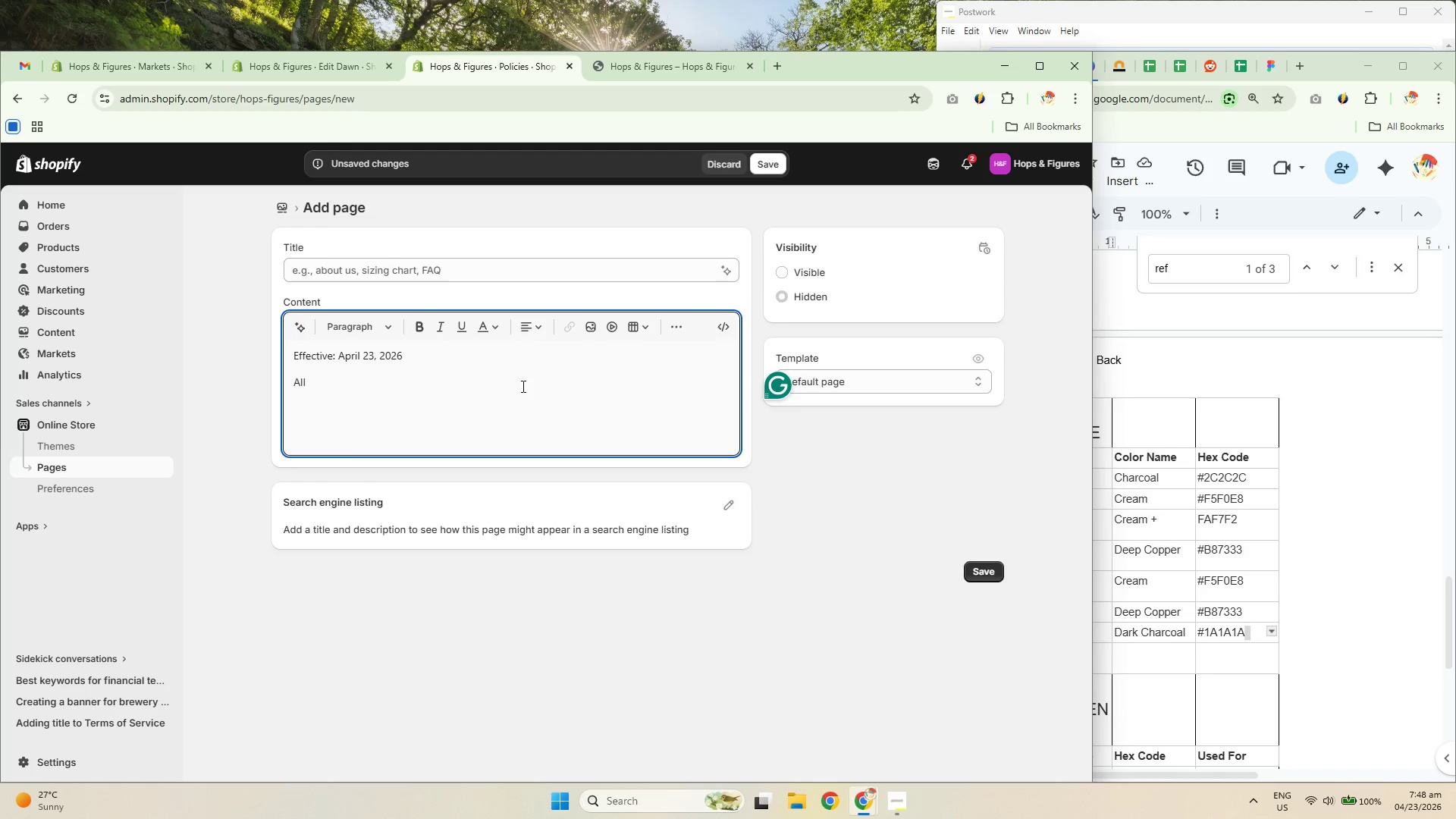 
key(Control+Shift+ShiftRight)
 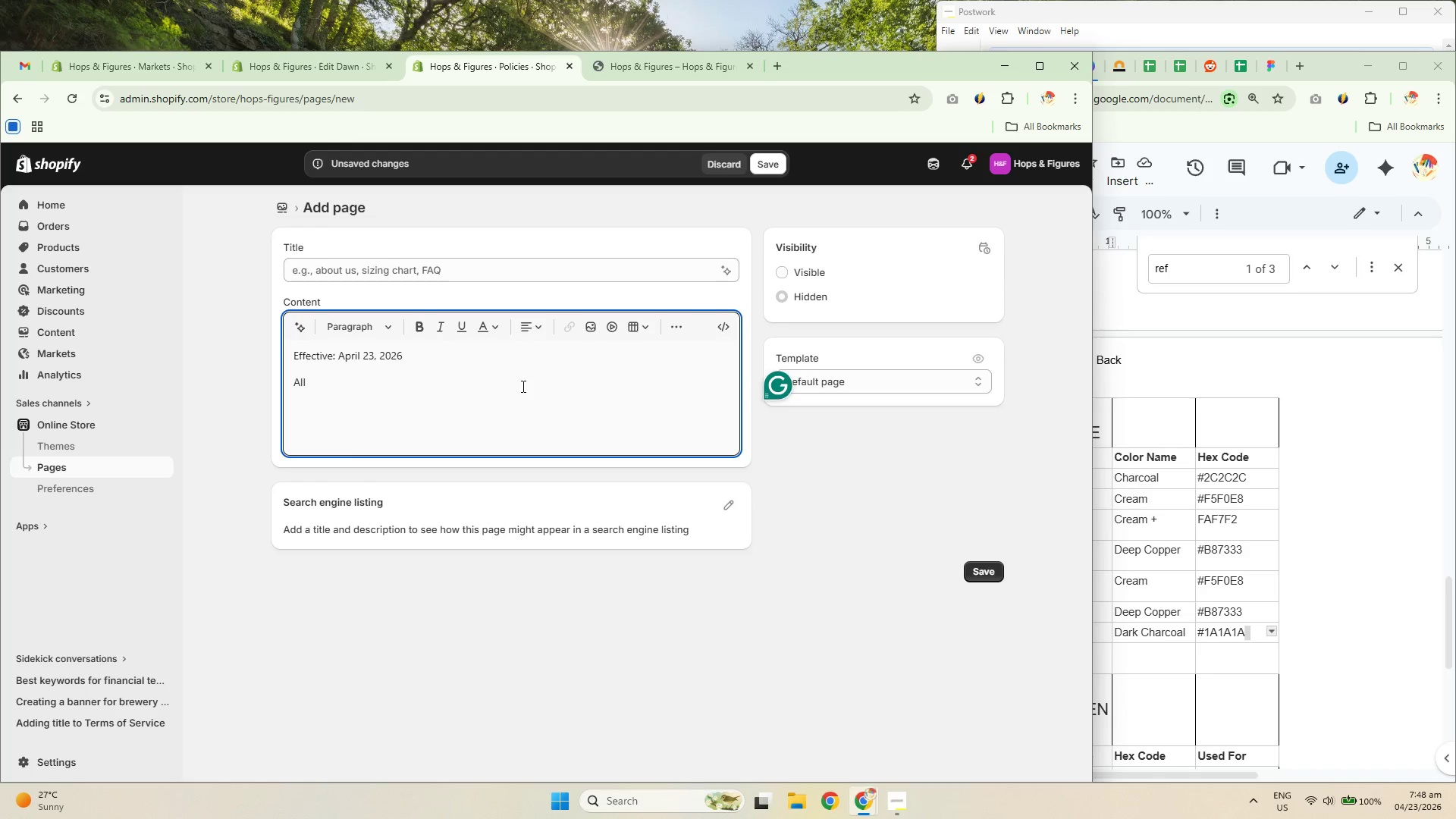 
key(Control+Shift+S)
 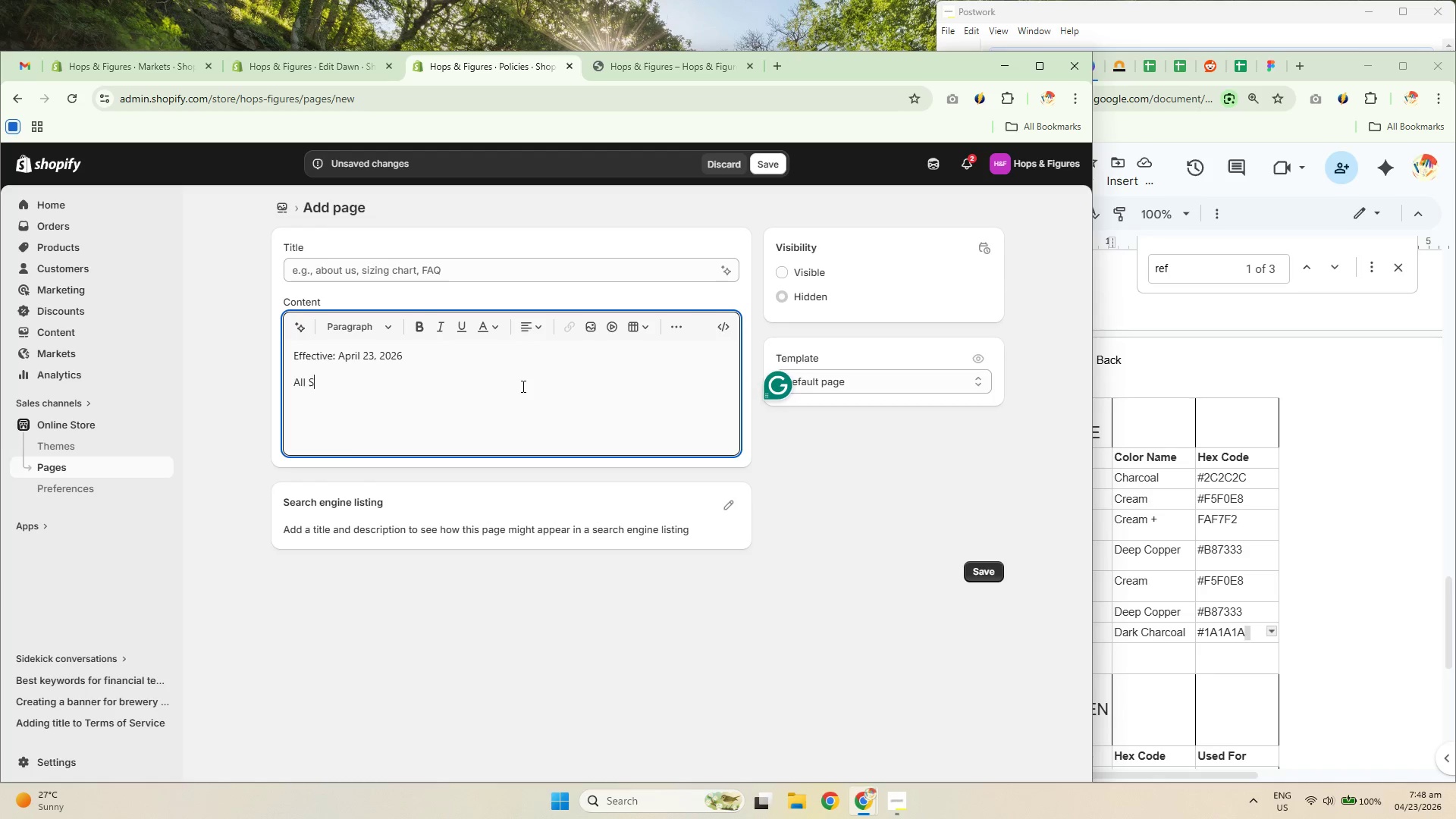 
key(Control+A)
 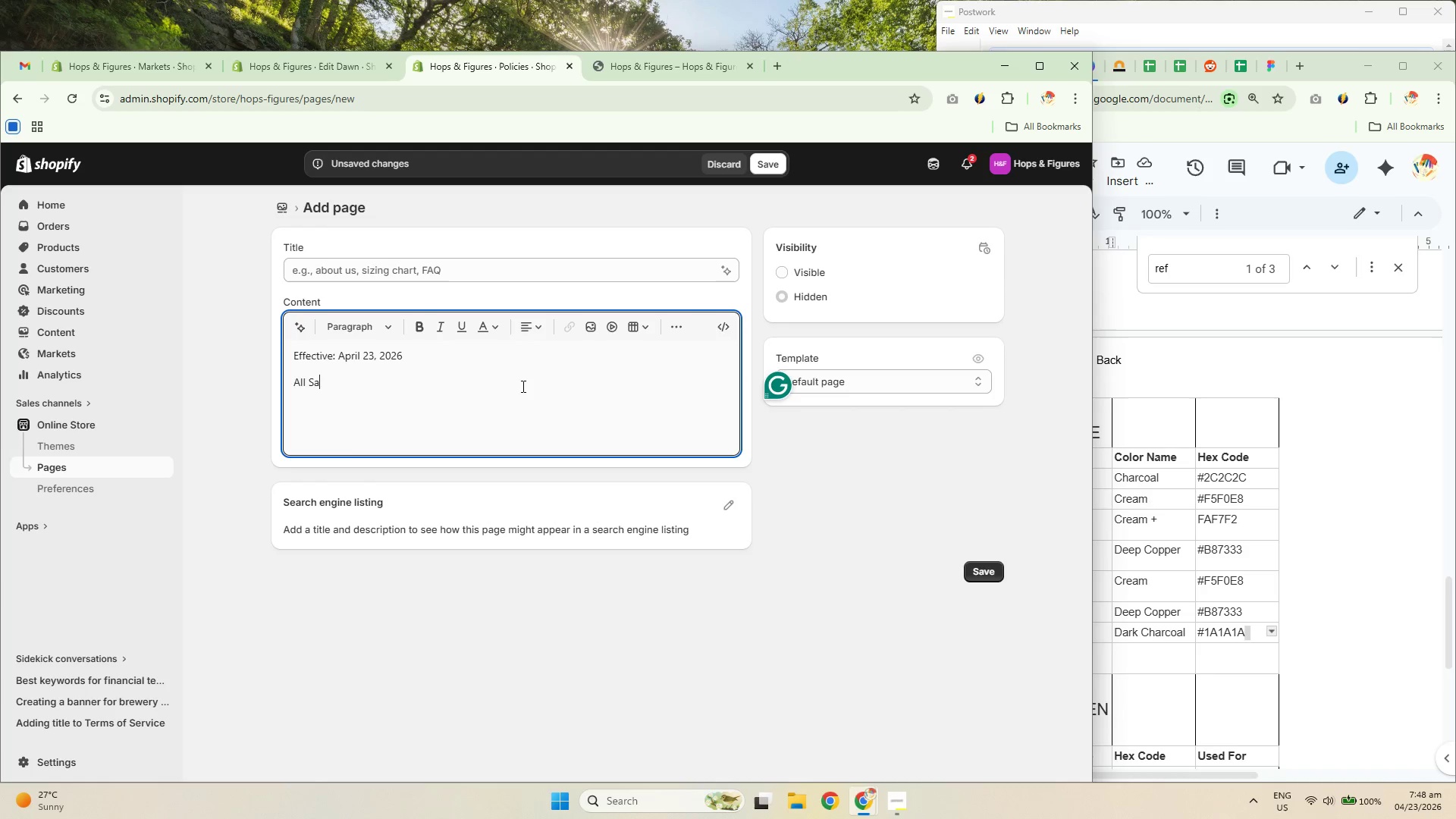 
key(Control+L)
 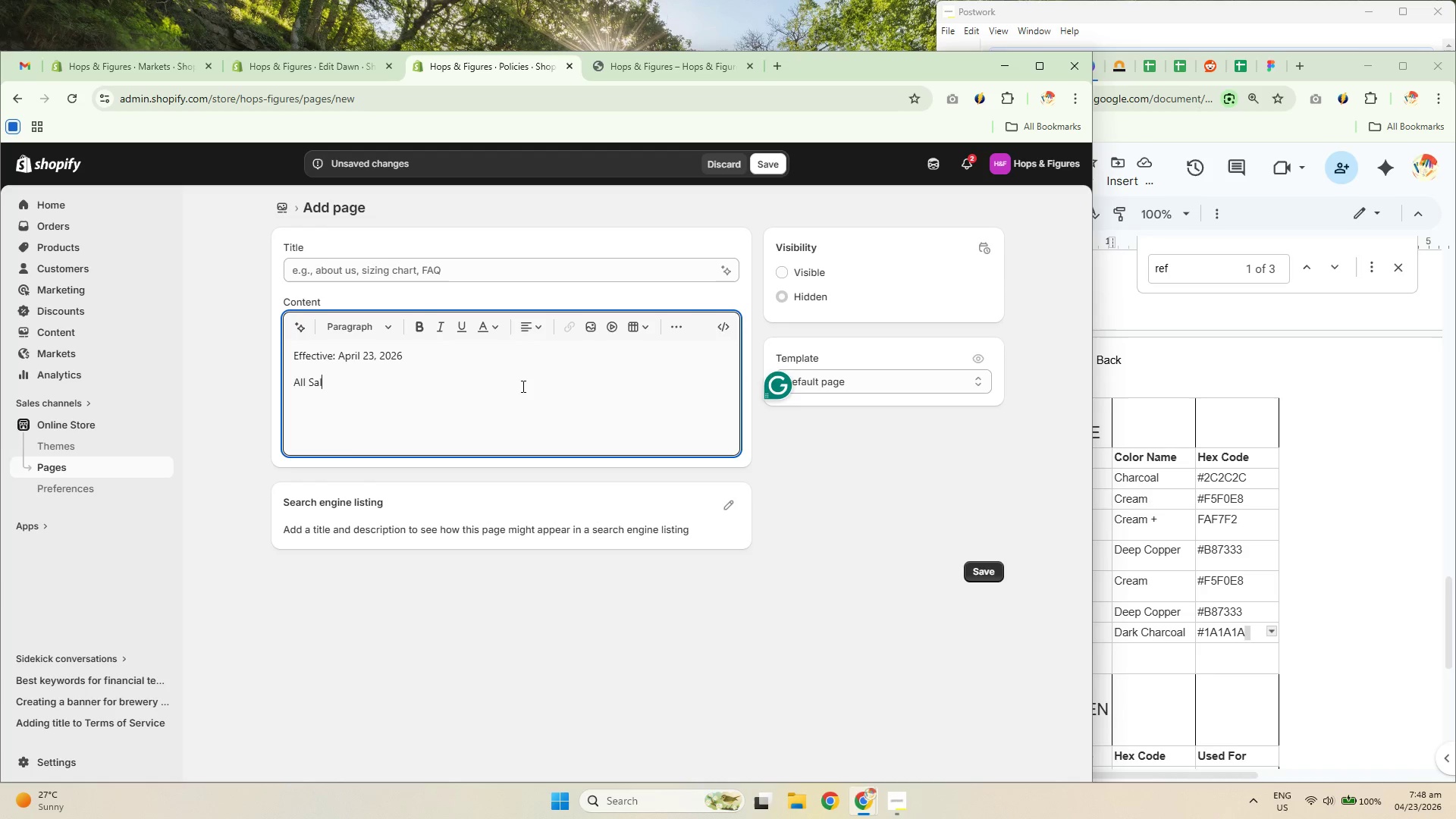 
key(Control+E)
 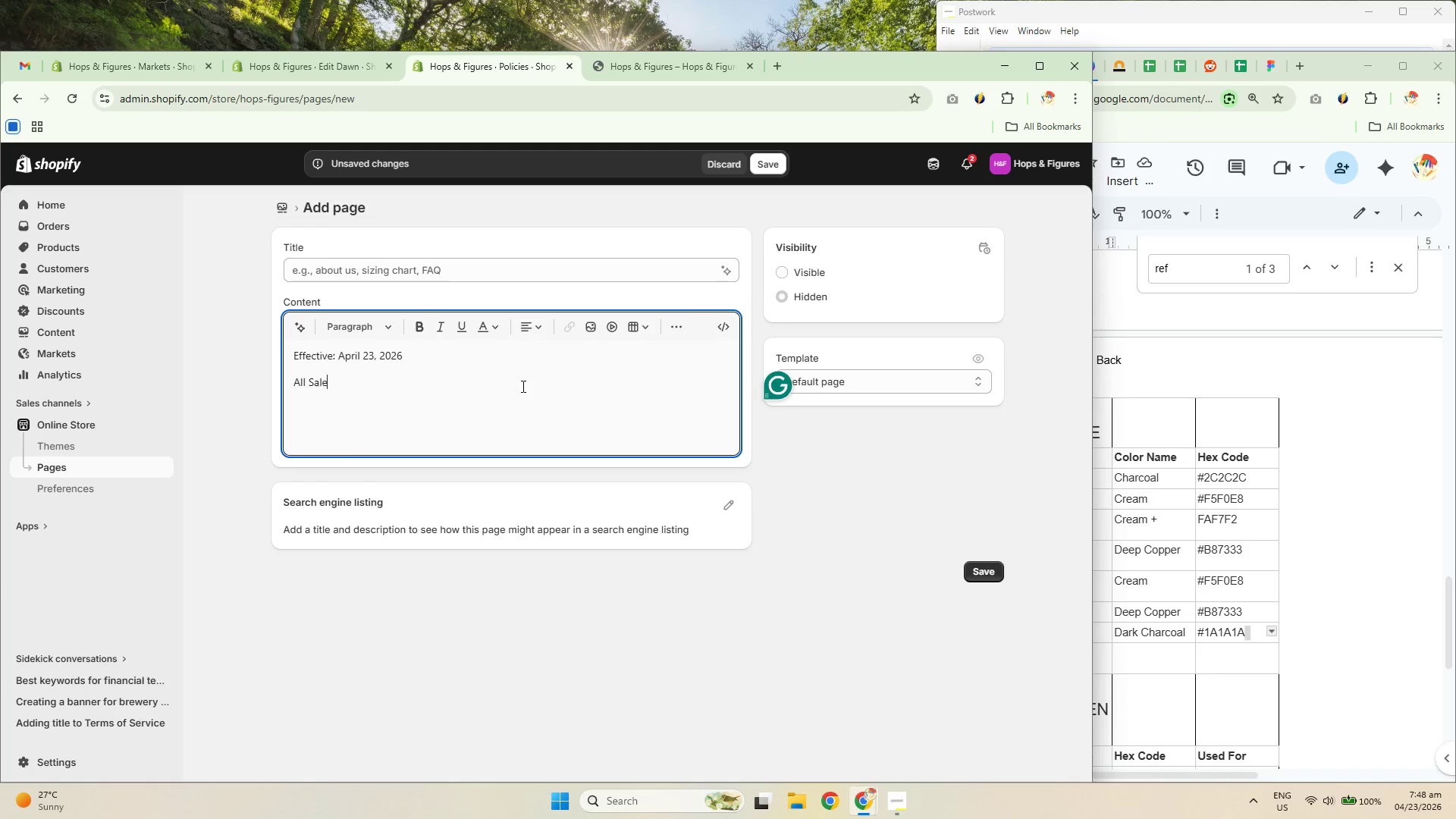 
key(Control+S)